 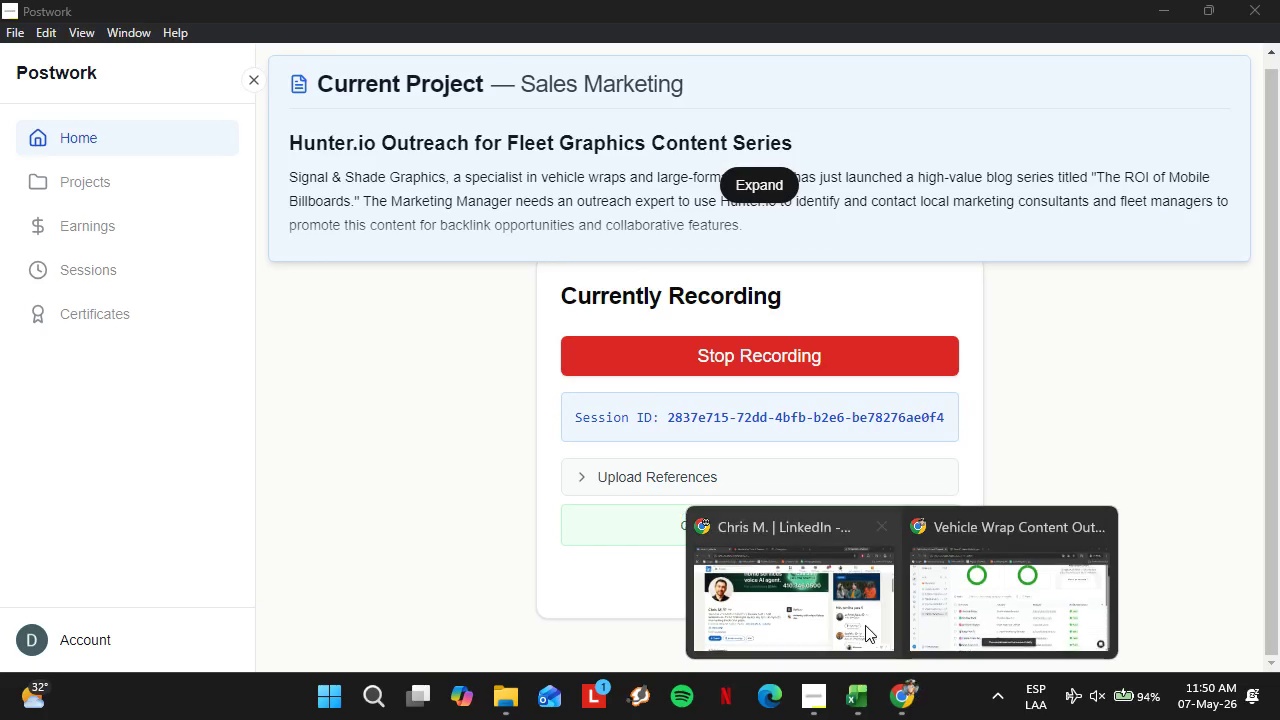 
left_click([969, 581])
 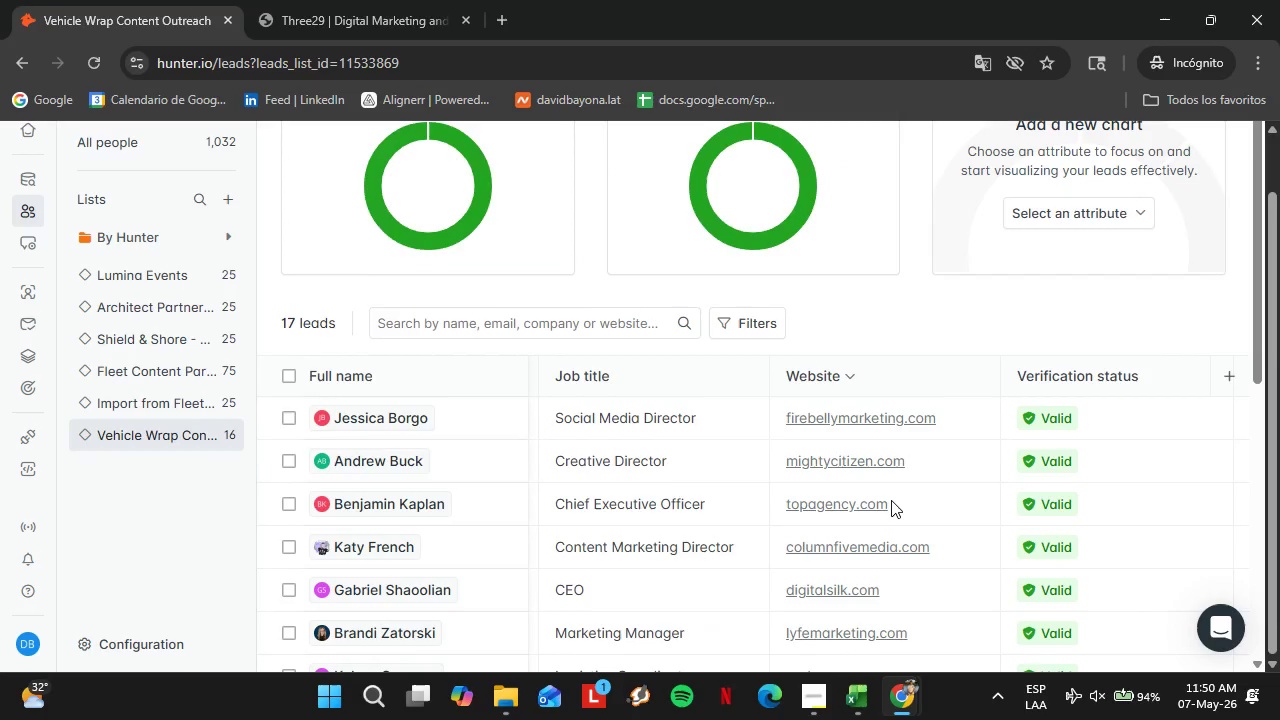 
scroll: coordinate [884, 501], scroll_direction: down, amount: 8.0
 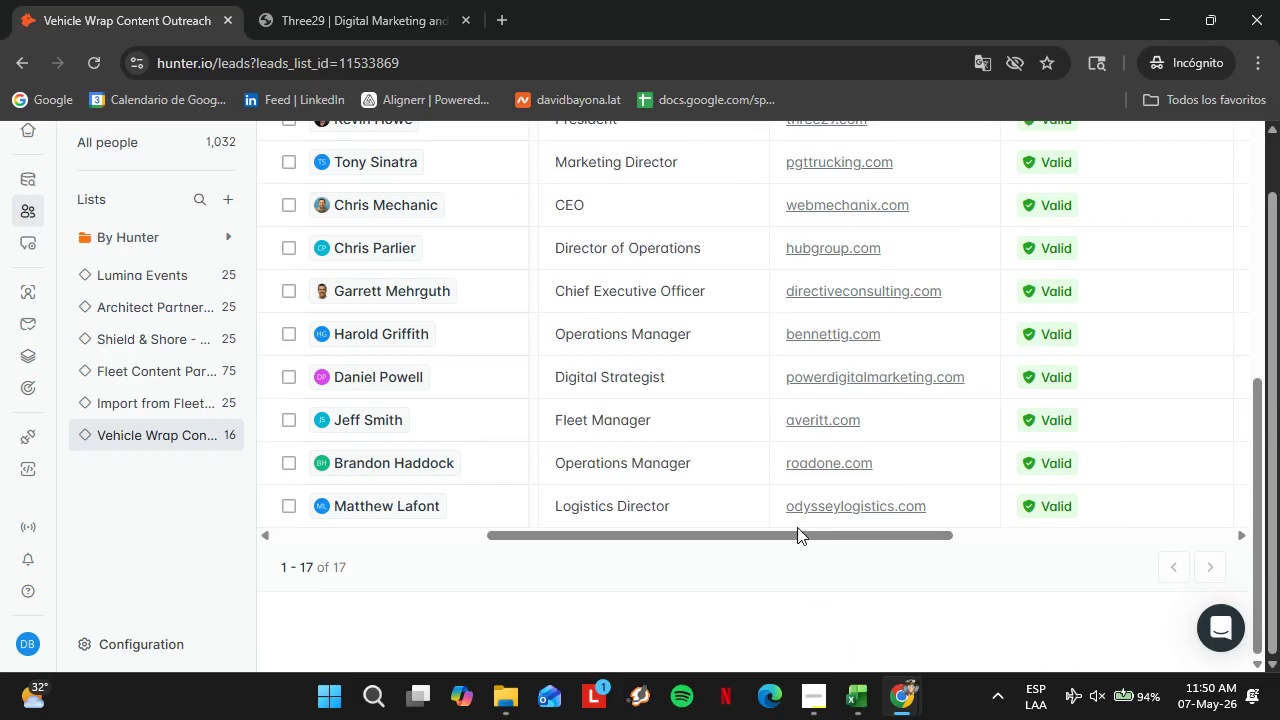 
left_click_drag(start_coordinate=[787, 528], to_coordinate=[921, 542])
 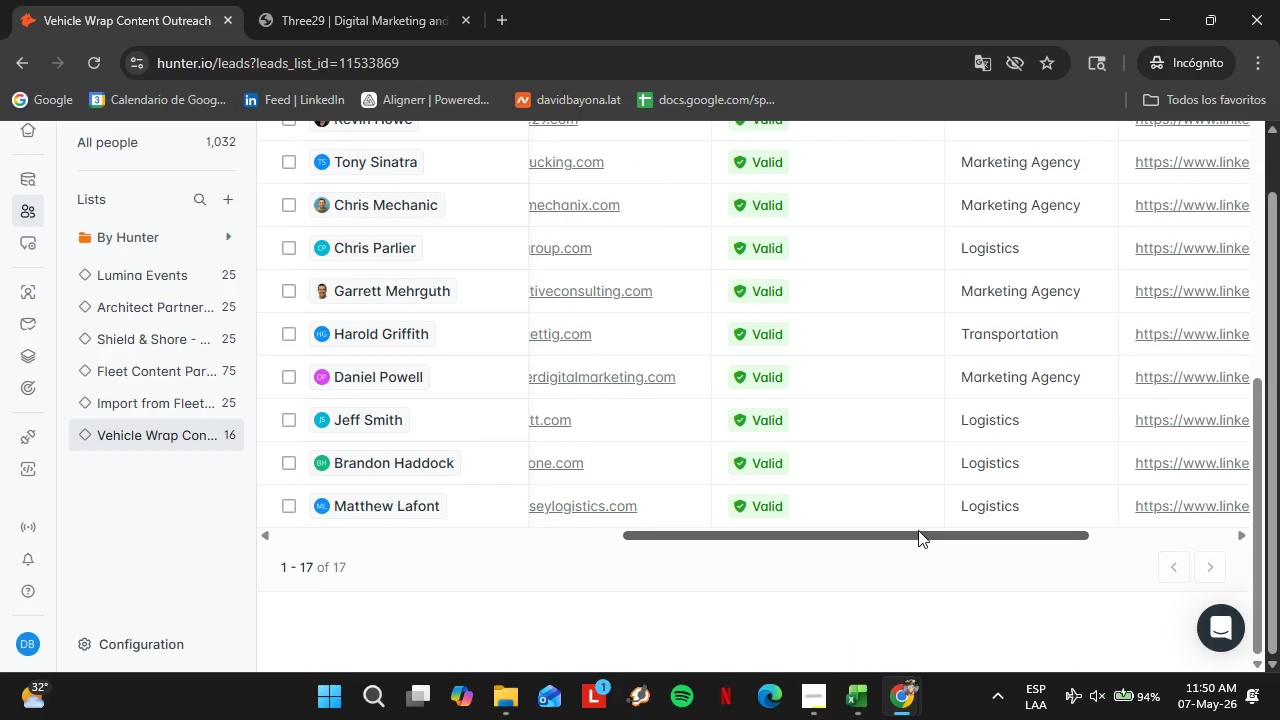 
scroll: coordinate [932, 450], scroll_direction: up, amount: 7.0
 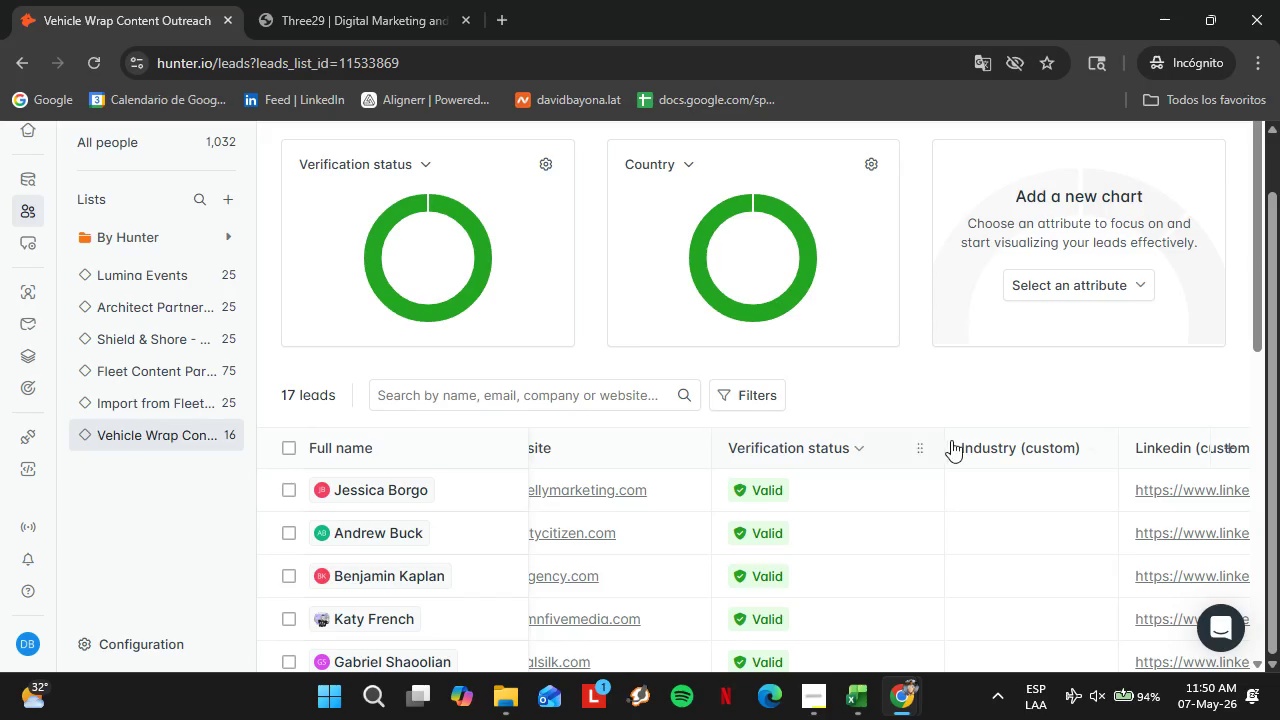 
left_click_drag(start_coordinate=[946, 450], to_coordinate=[864, 442])
 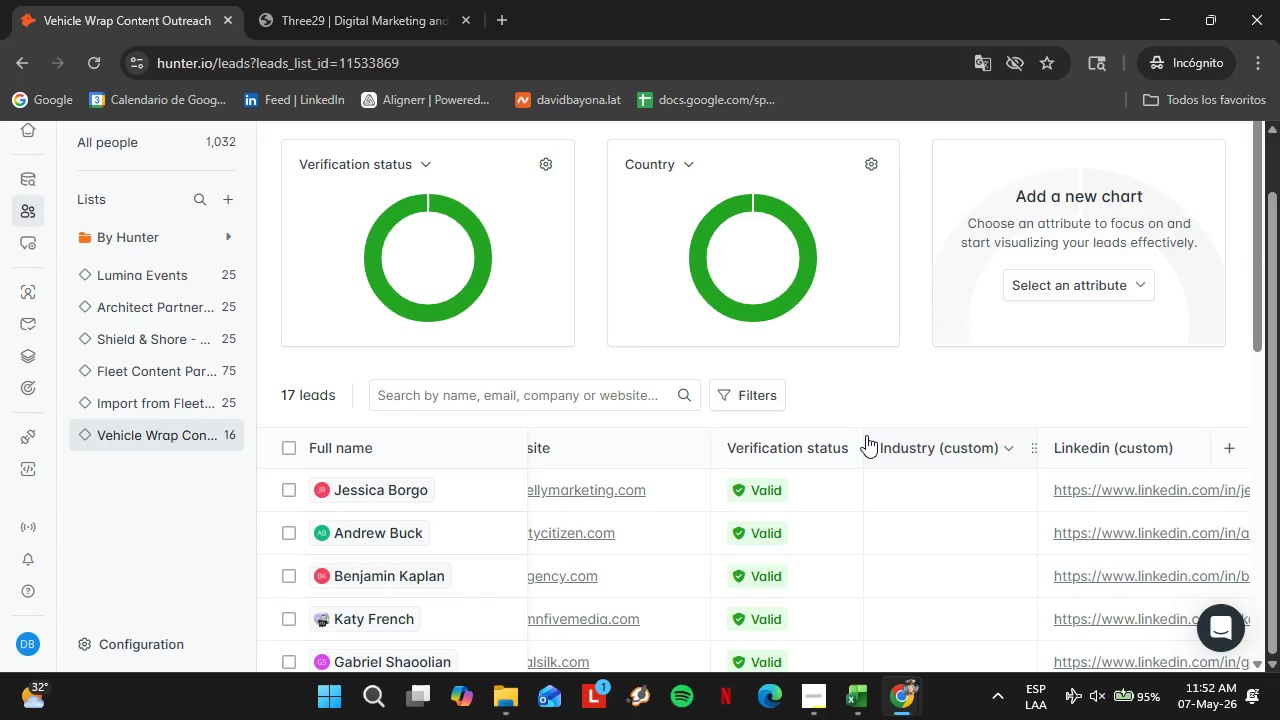 
wait(91.42)
 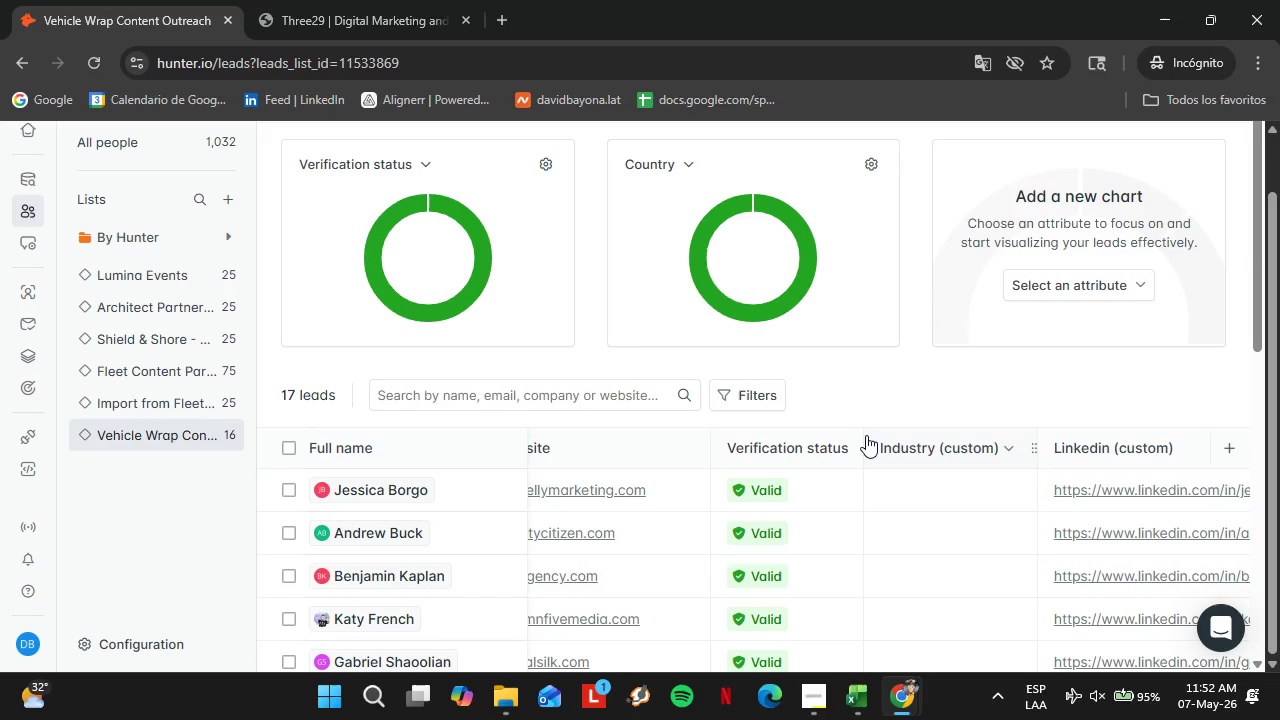 
scroll: coordinate [767, 390], scroll_direction: down, amount: 9.0
 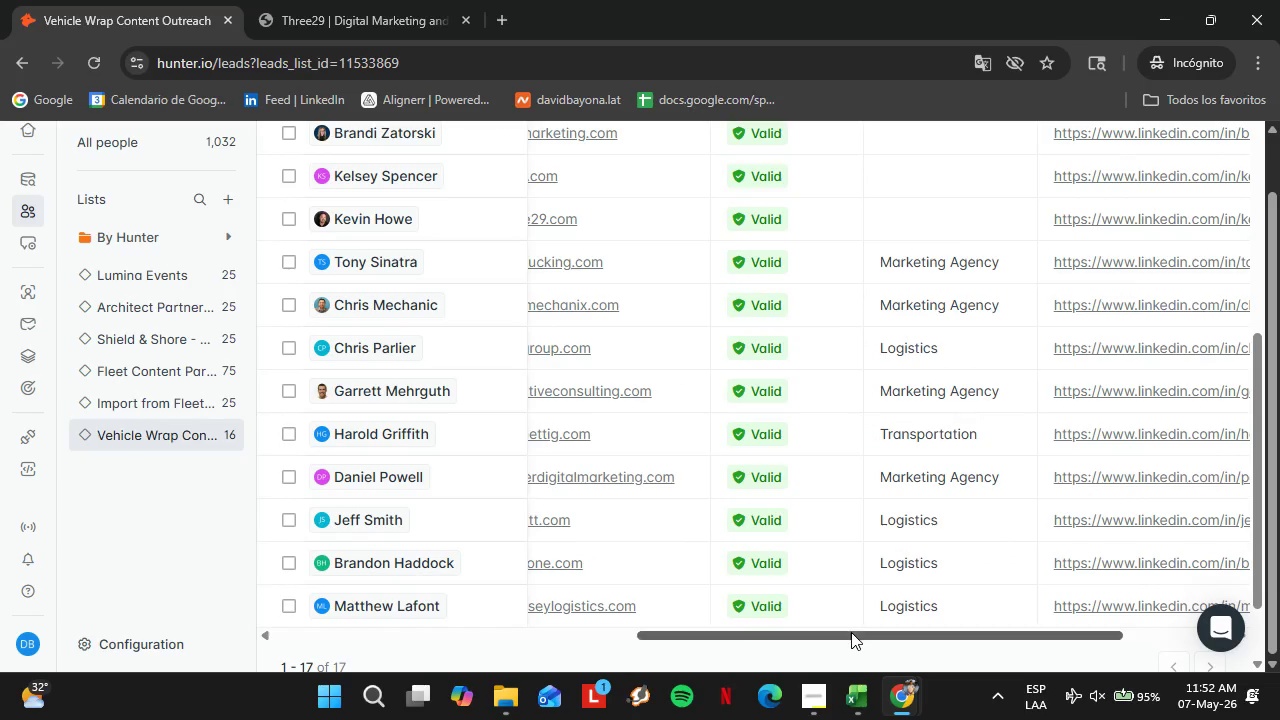 
left_click_drag(start_coordinate=[851, 632], to_coordinate=[781, 623])
 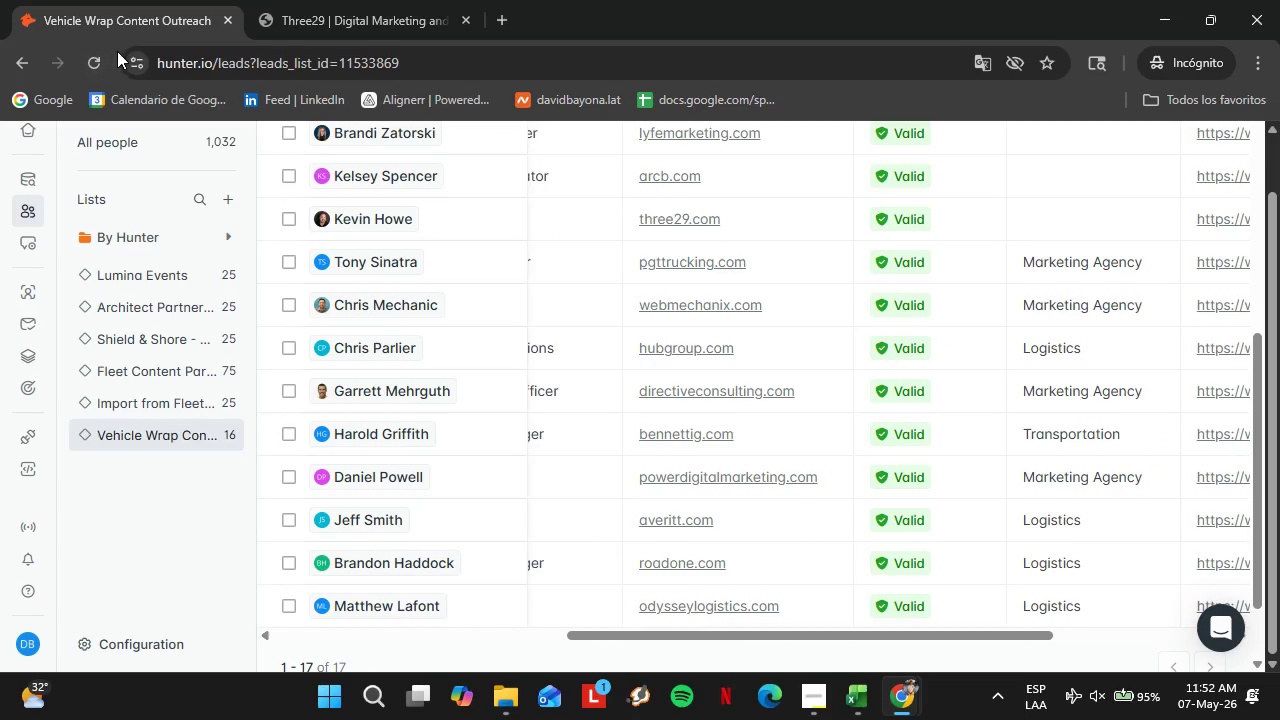 
left_click([98, 64])
 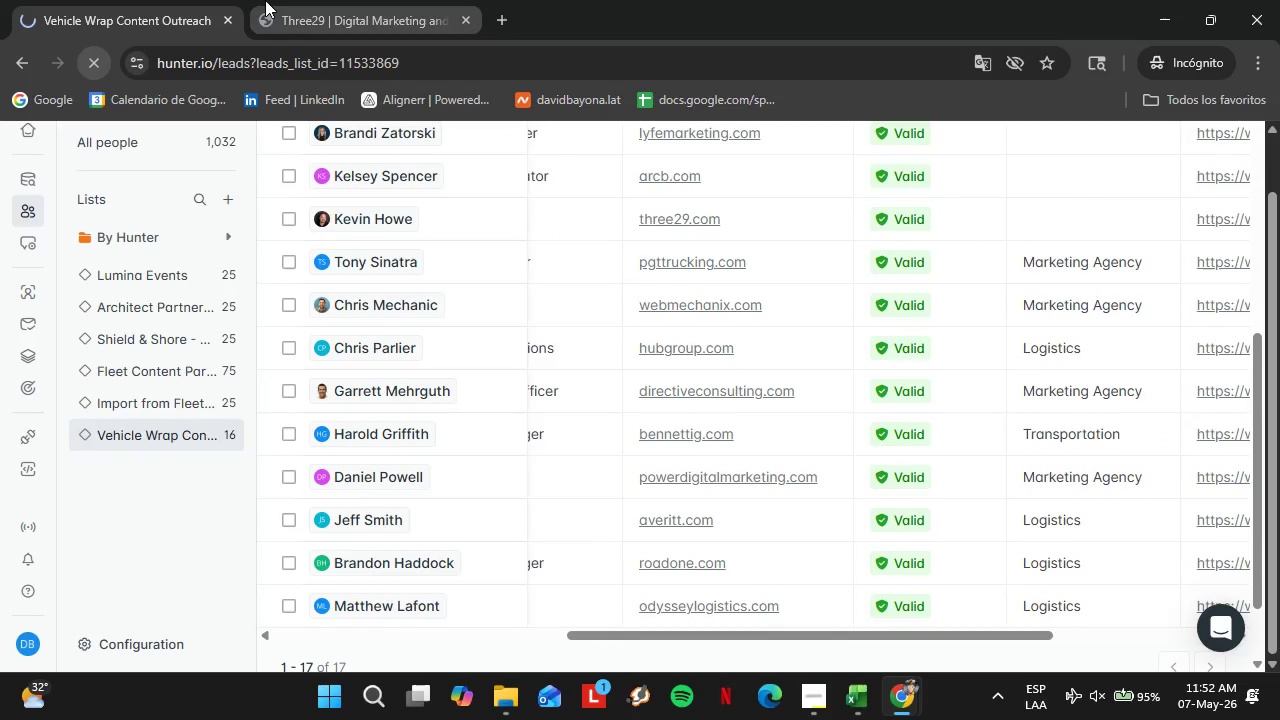 
left_click([270, 0])
 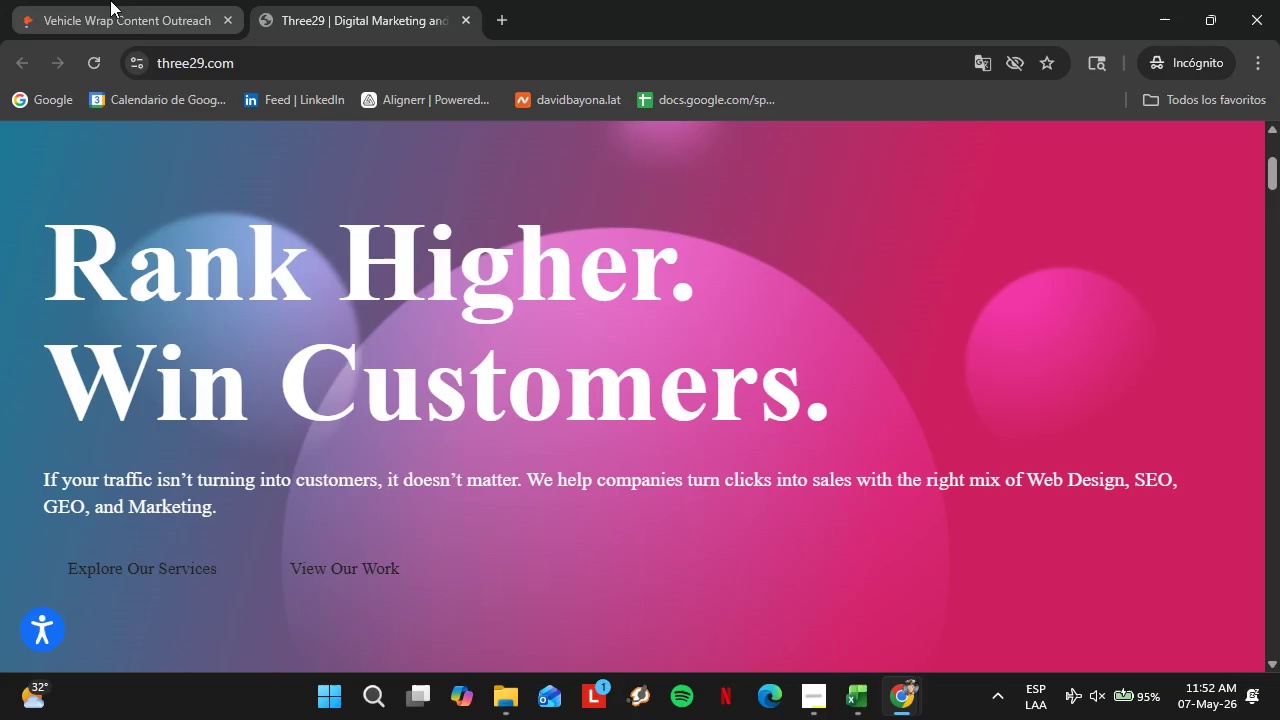 
left_click([110, 0])
 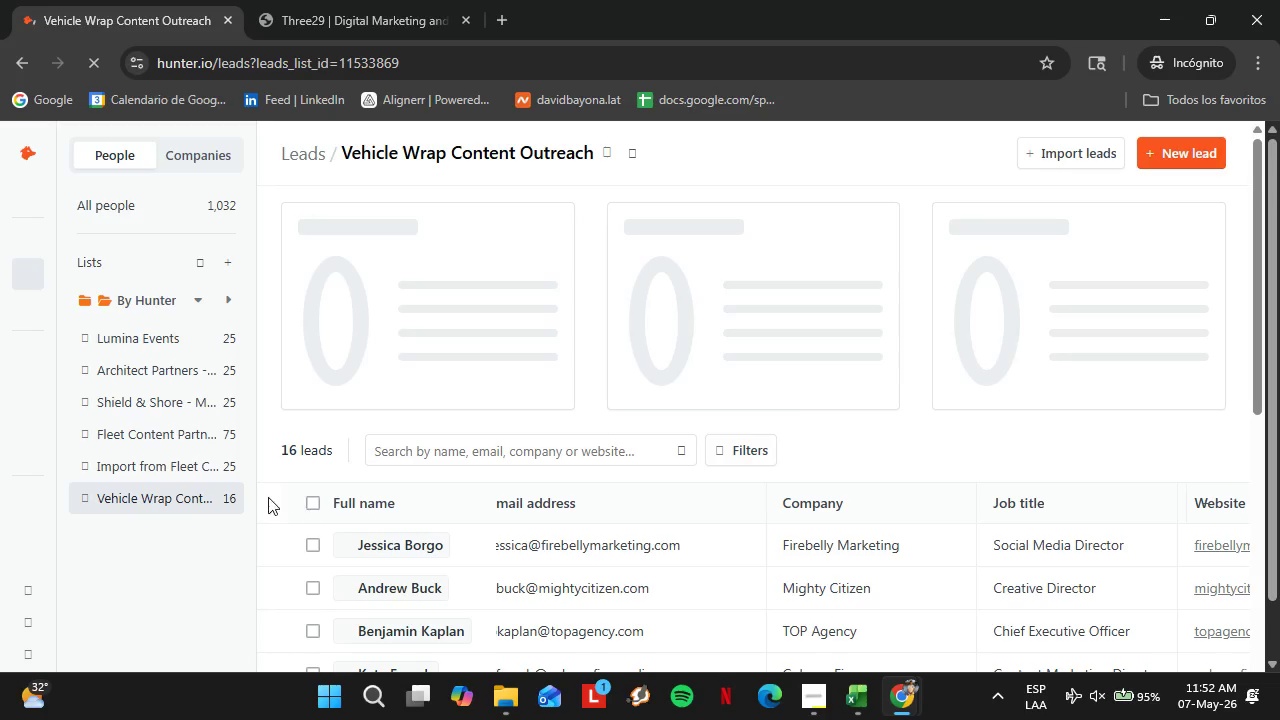 
scroll: coordinate [728, 472], scroll_direction: down, amount: 5.0
 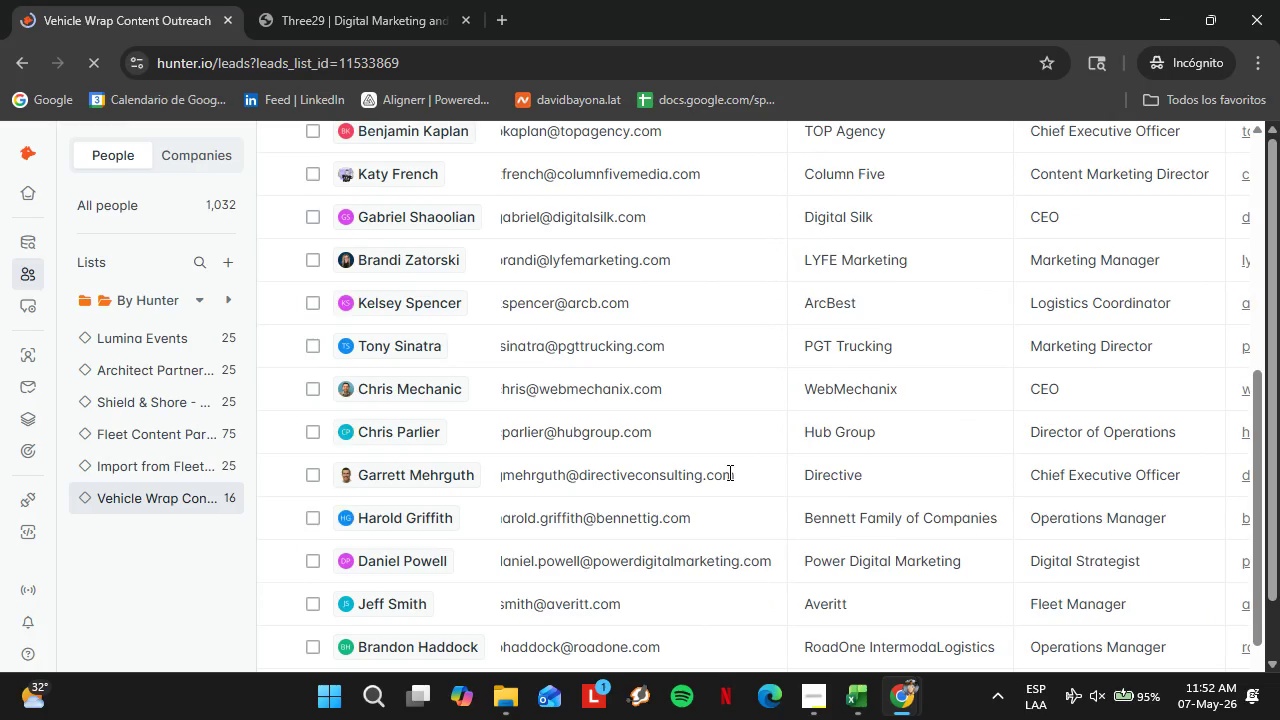 
left_click([161, 202])
 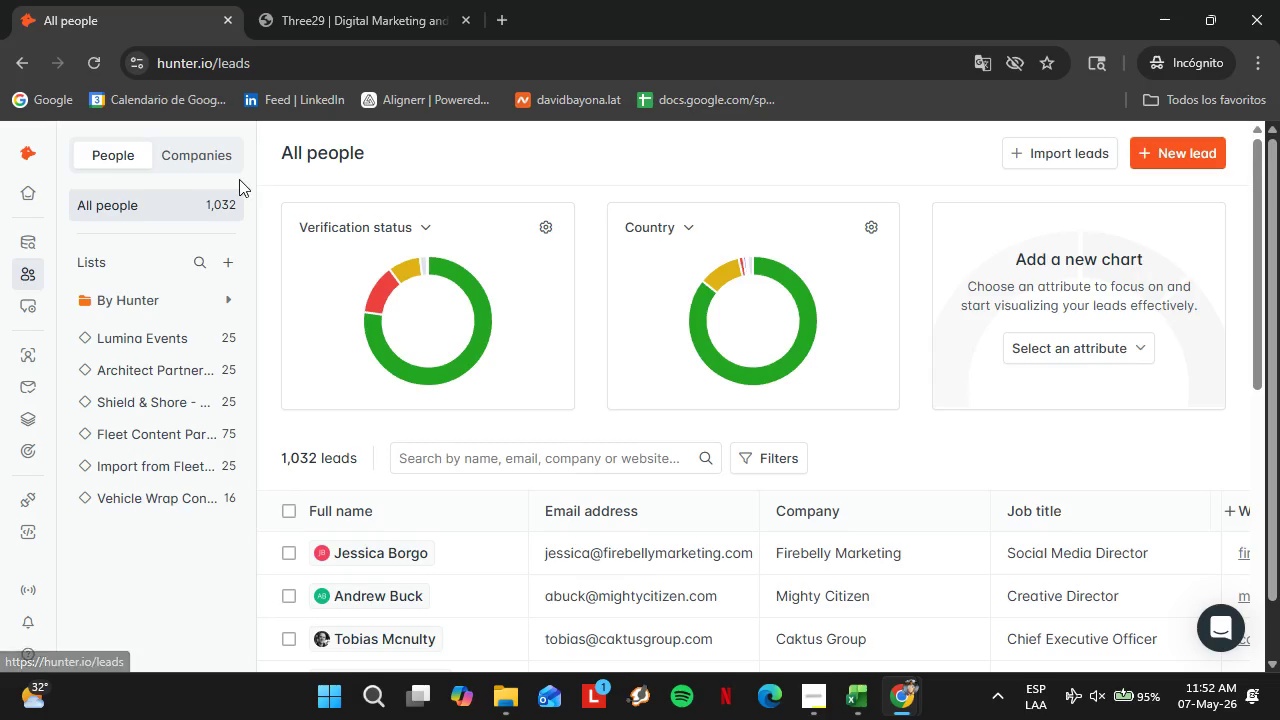 
scroll: coordinate [606, 482], scroll_direction: up, amount: 3.0
 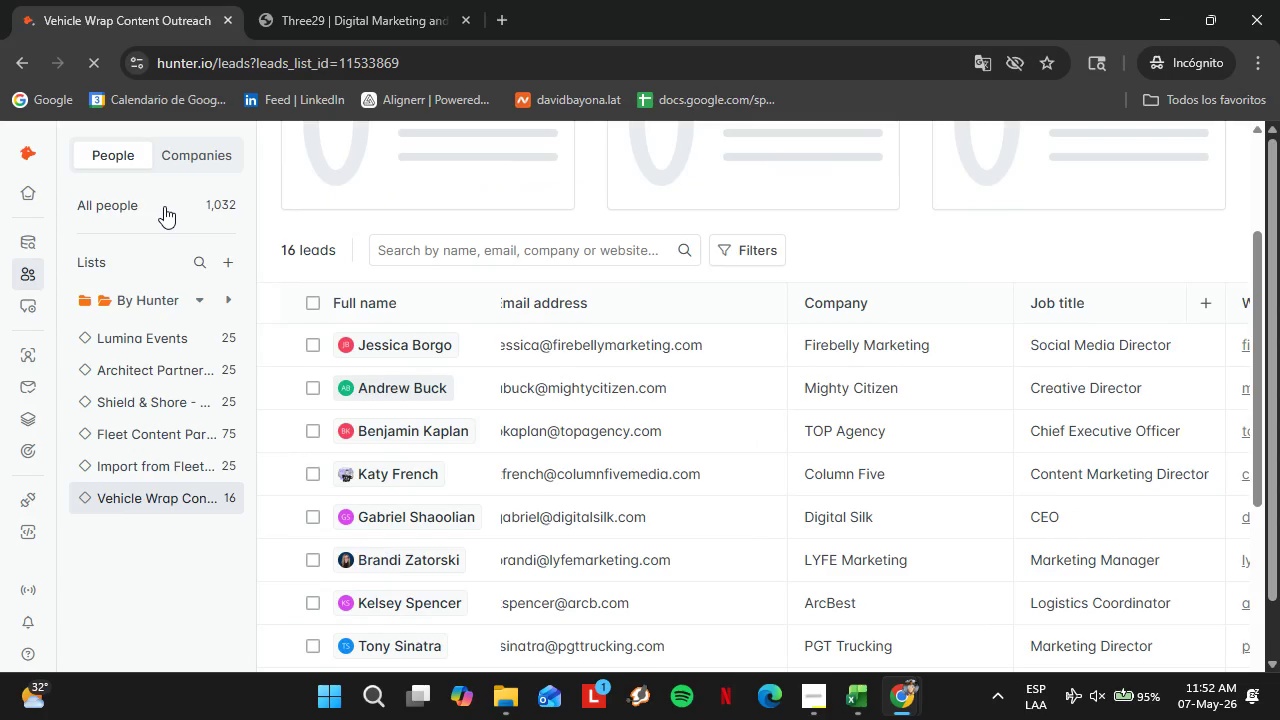 
wait(30.43)
 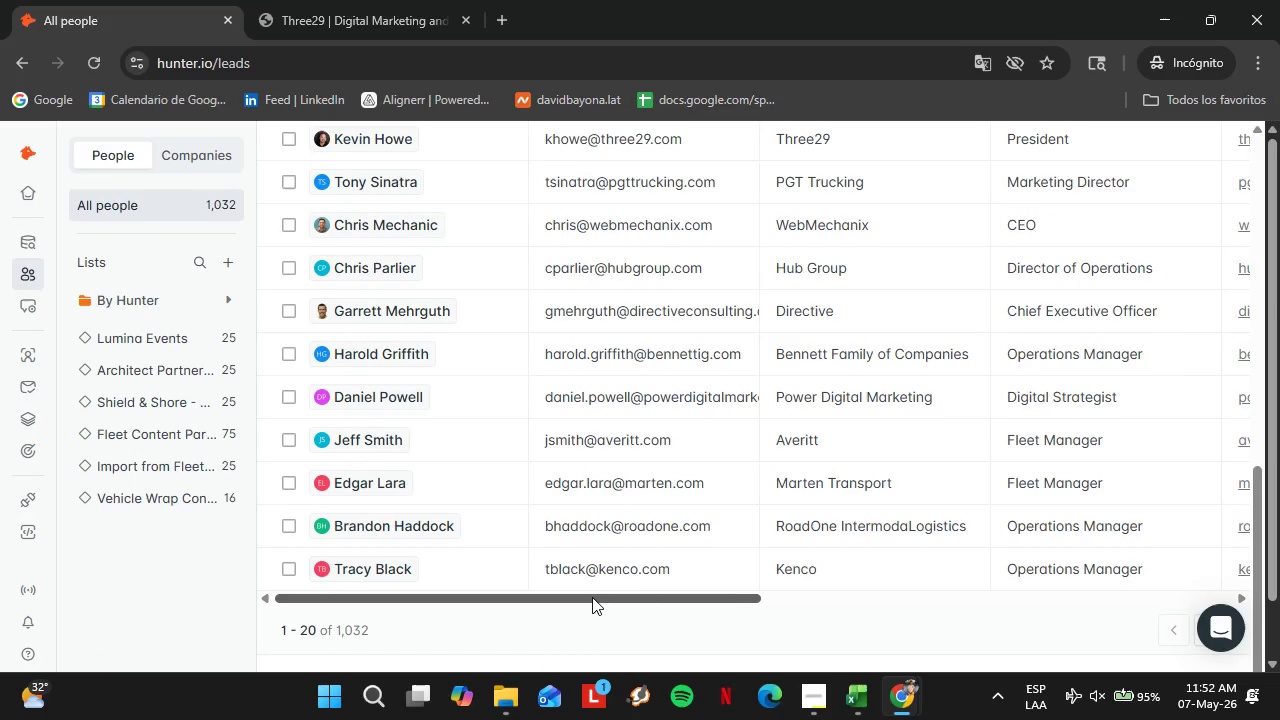 
left_click_drag(start_coordinate=[592, 597], to_coordinate=[1072, 611])
 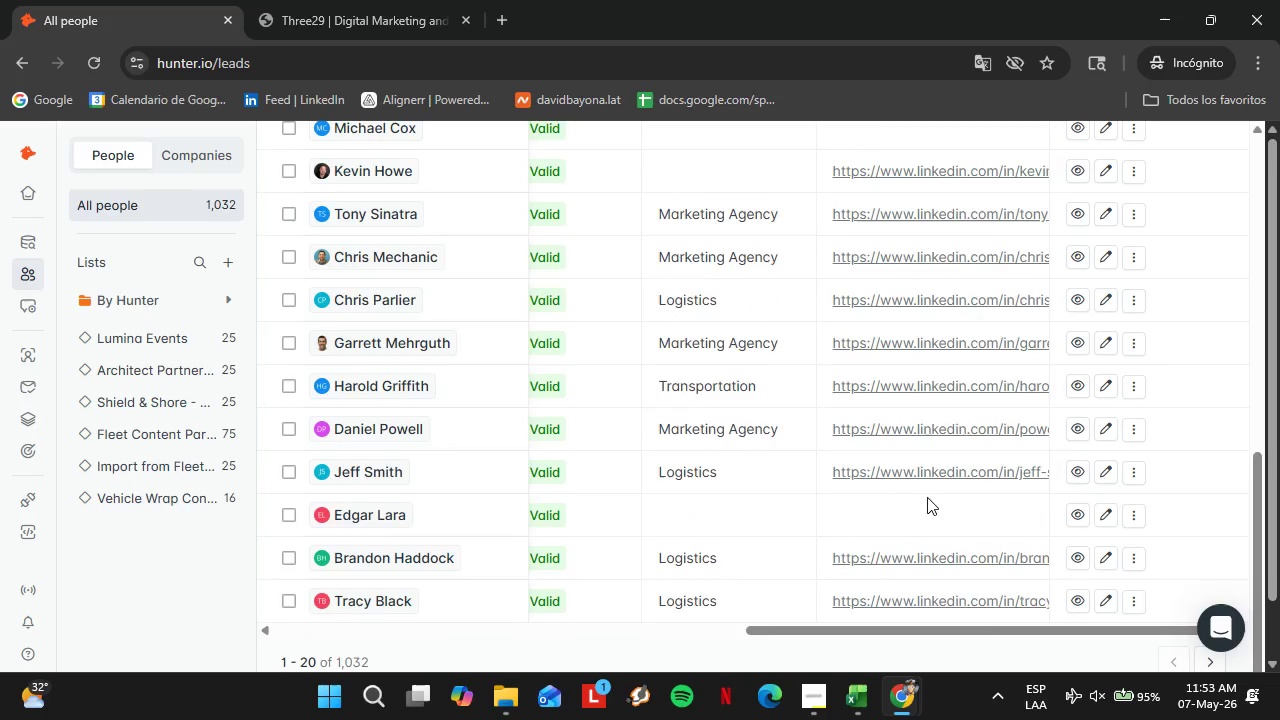 
scroll: coordinate [635, 626], scroll_direction: down, amount: 9.0
 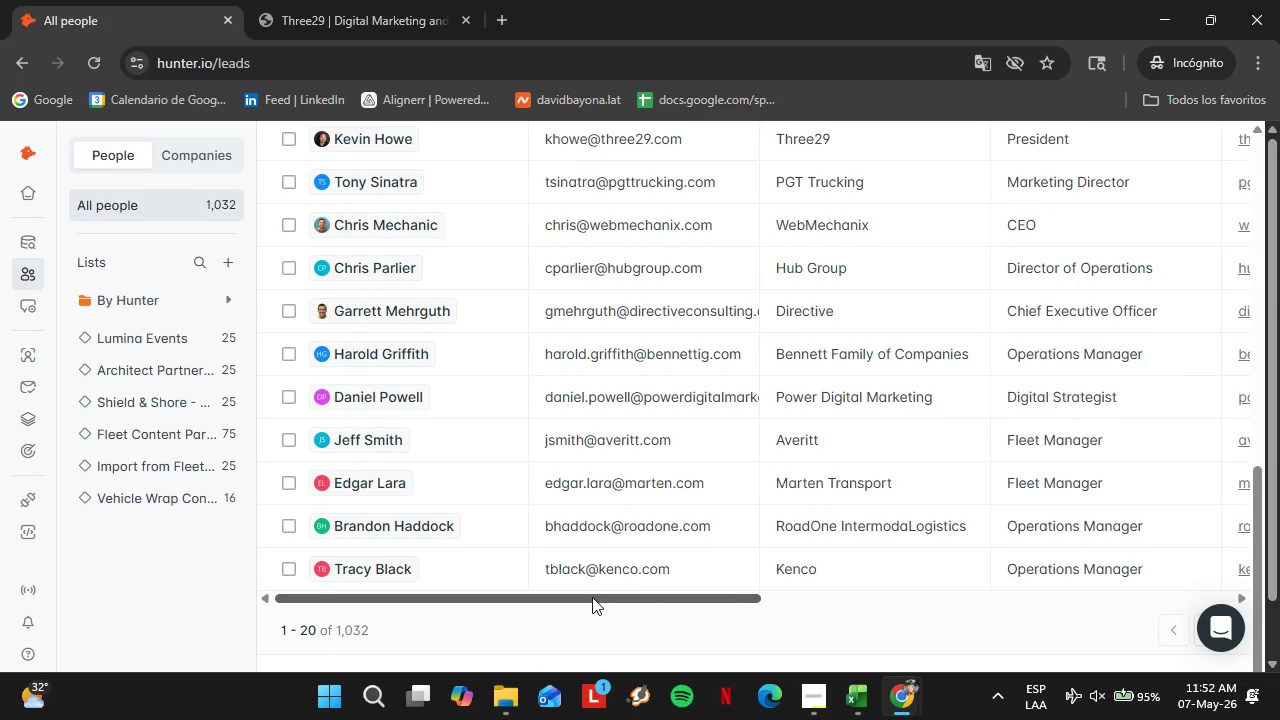 
scroll: coordinate [873, 477], scroll_direction: up, amount: 7.0
 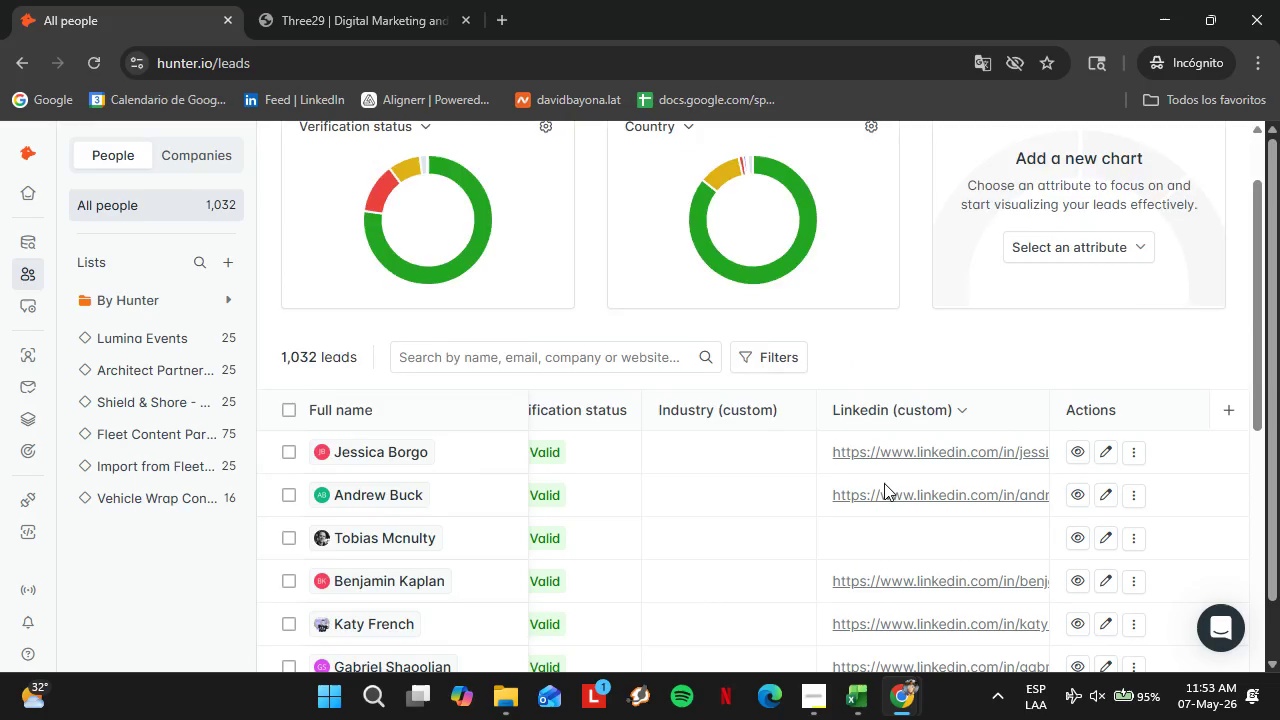 
scroll: coordinate [887, 487], scroll_direction: down, amount: 13.0
 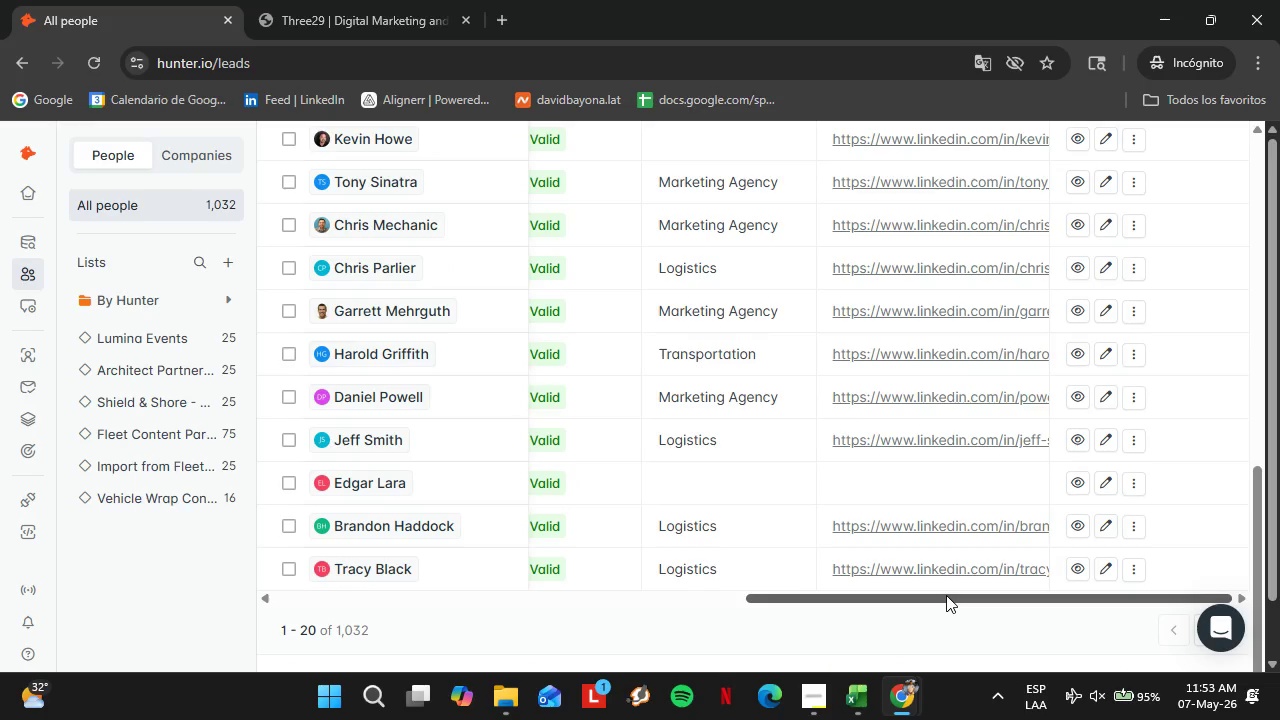 
left_click_drag(start_coordinate=[946, 595], to_coordinate=[402, 609])
 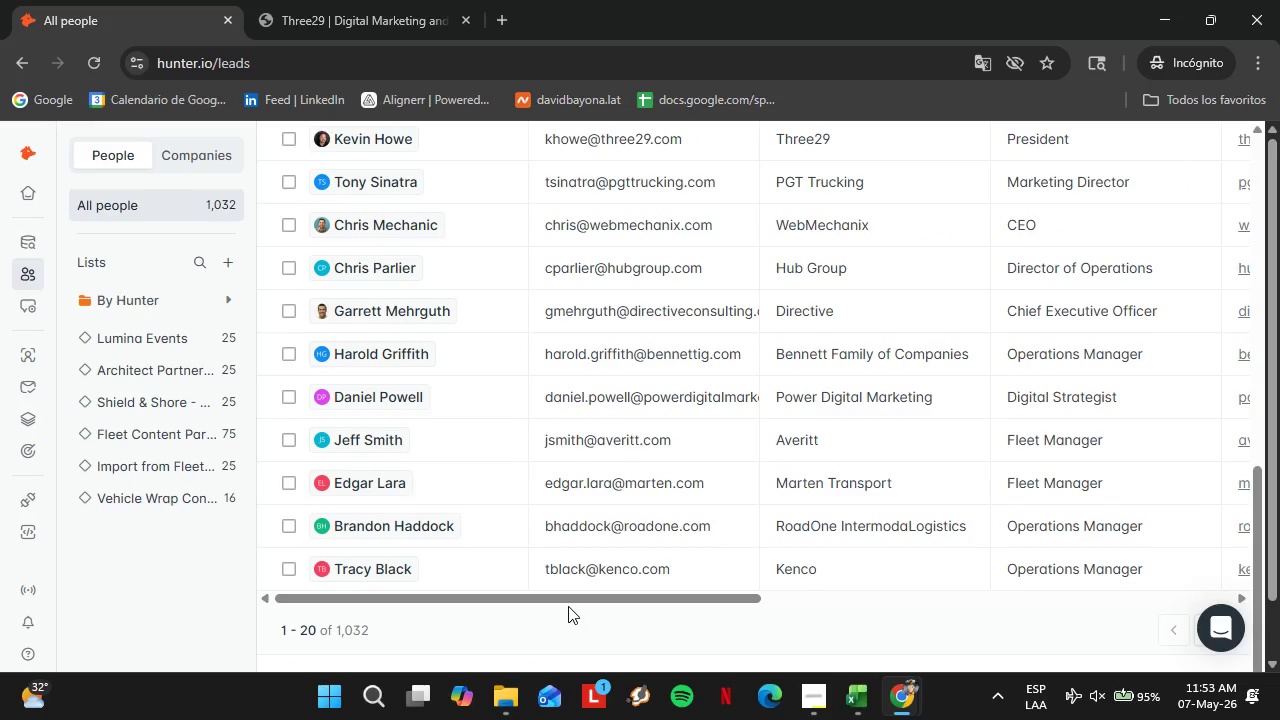 
left_click_drag(start_coordinate=[568, 605], to_coordinate=[685, 612])
 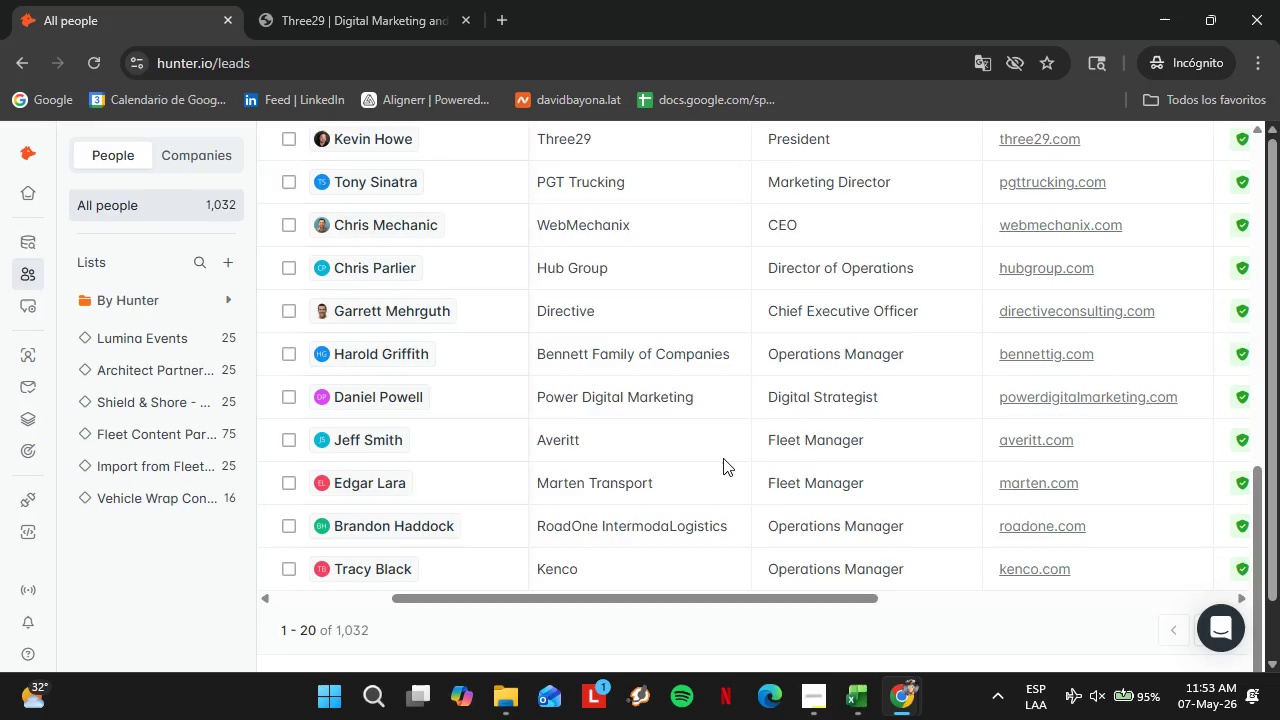 
scroll: coordinate [667, 385], scroll_direction: up, amount: 5.0
 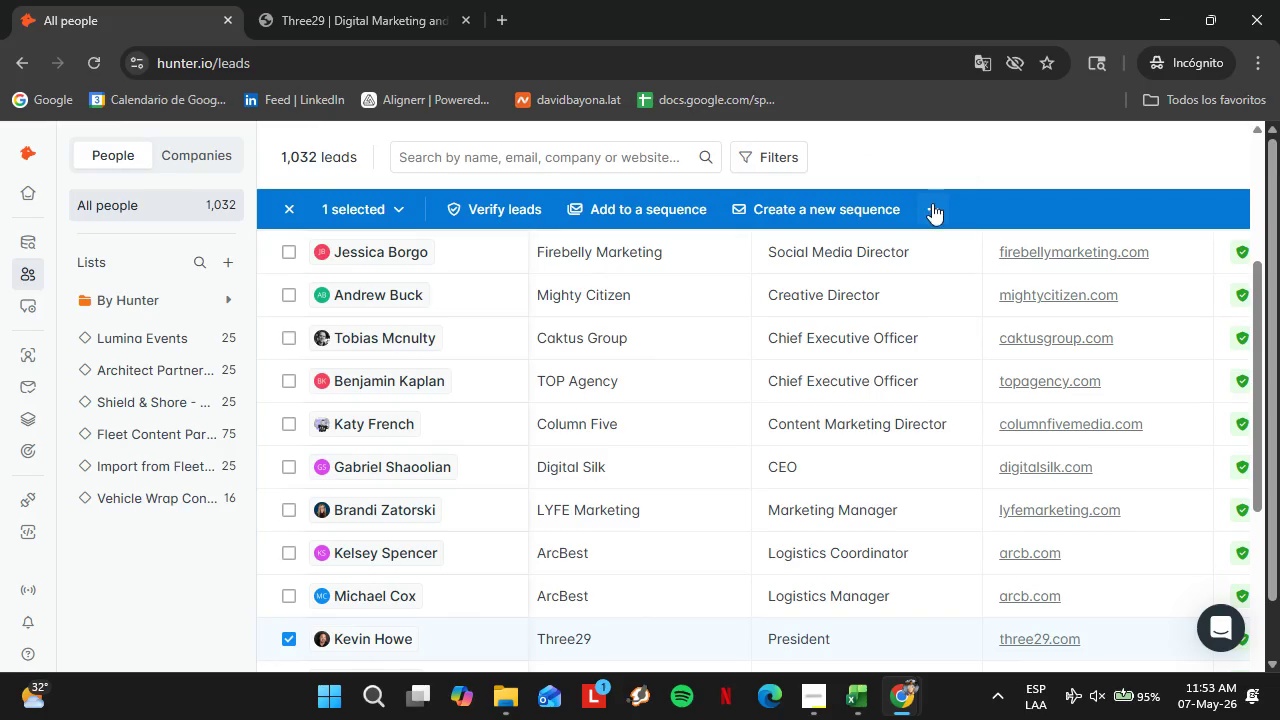 
left_click([934, 203])
 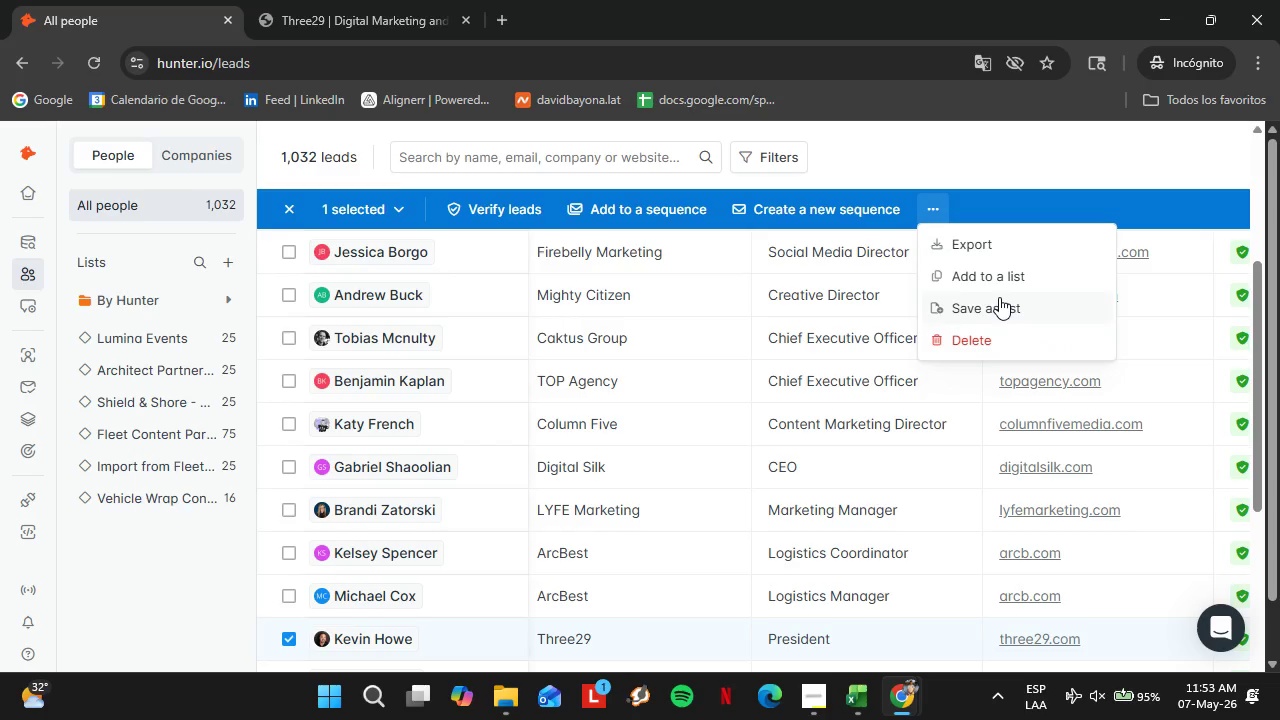 
left_click([990, 284])
 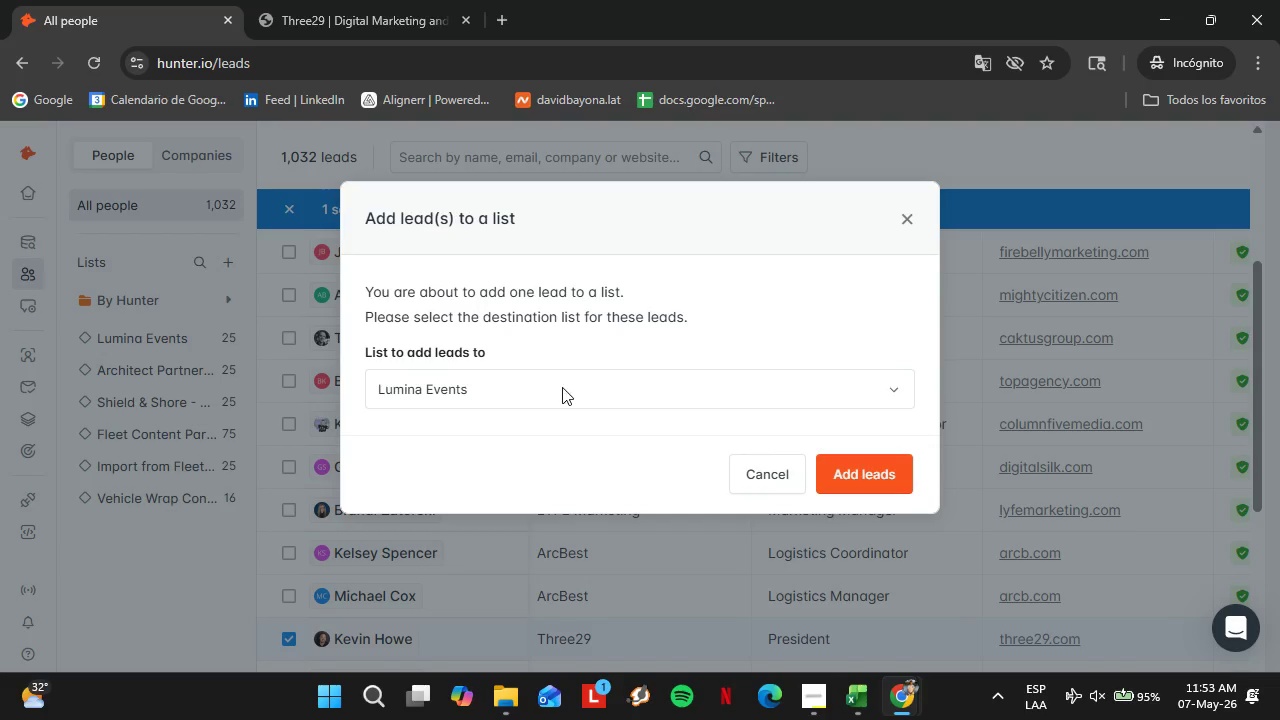 
left_click([557, 388])
 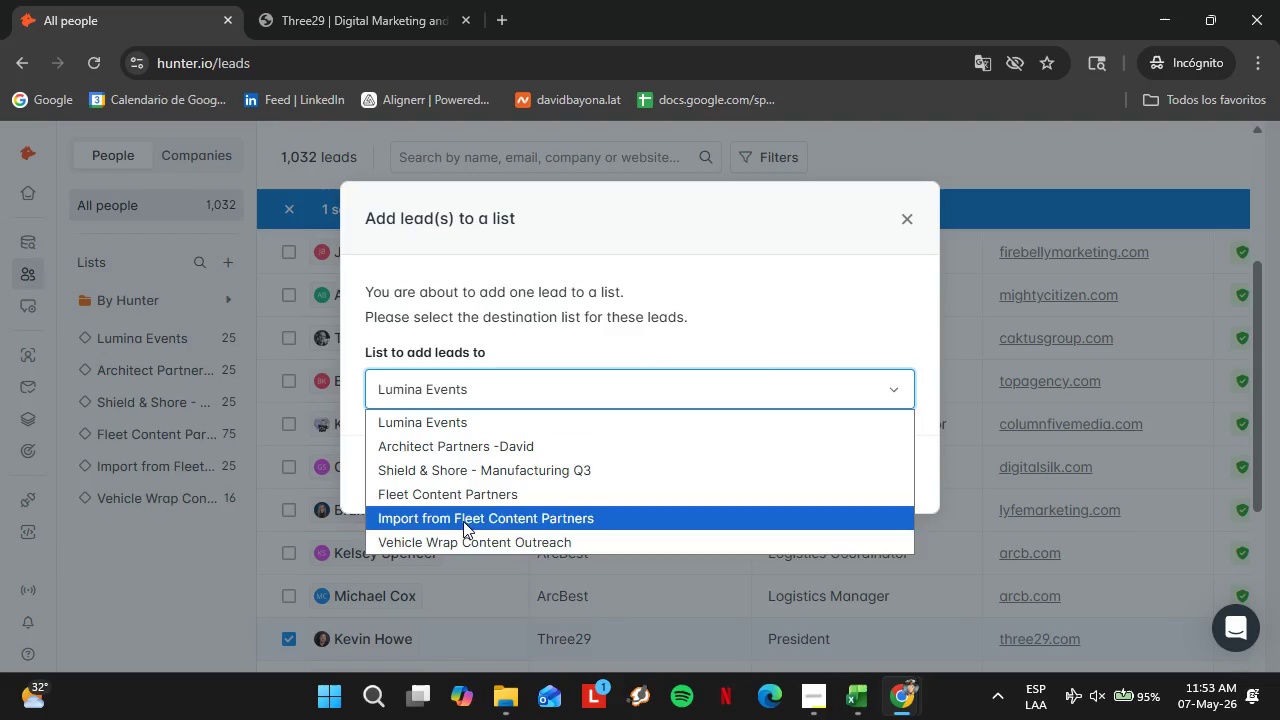 
left_click([461, 536])
 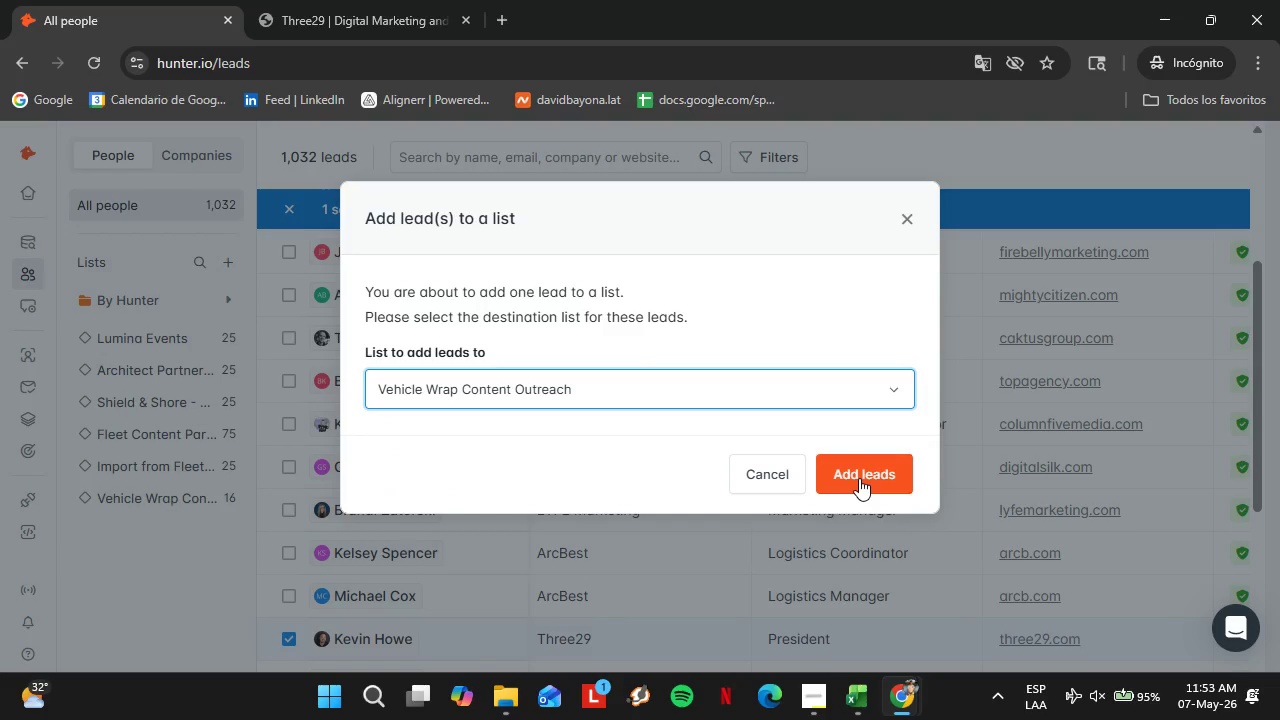 
left_click([859, 476])
 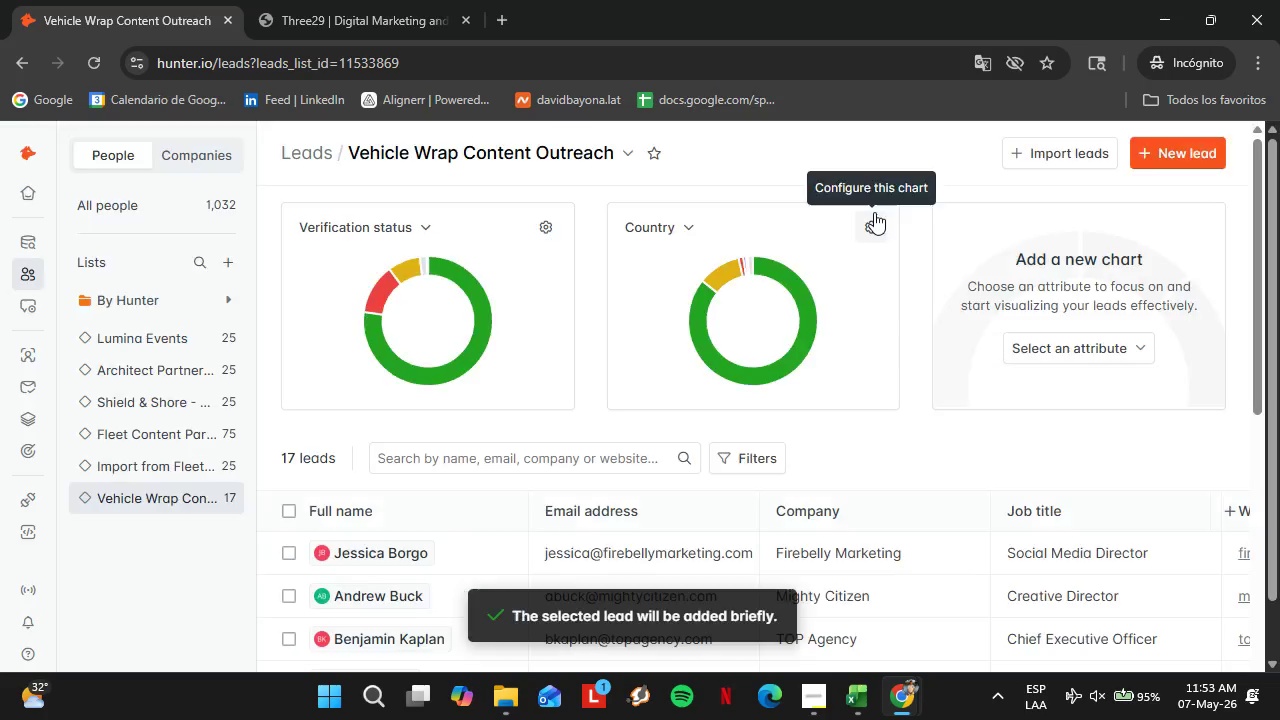 
wait(5.97)
 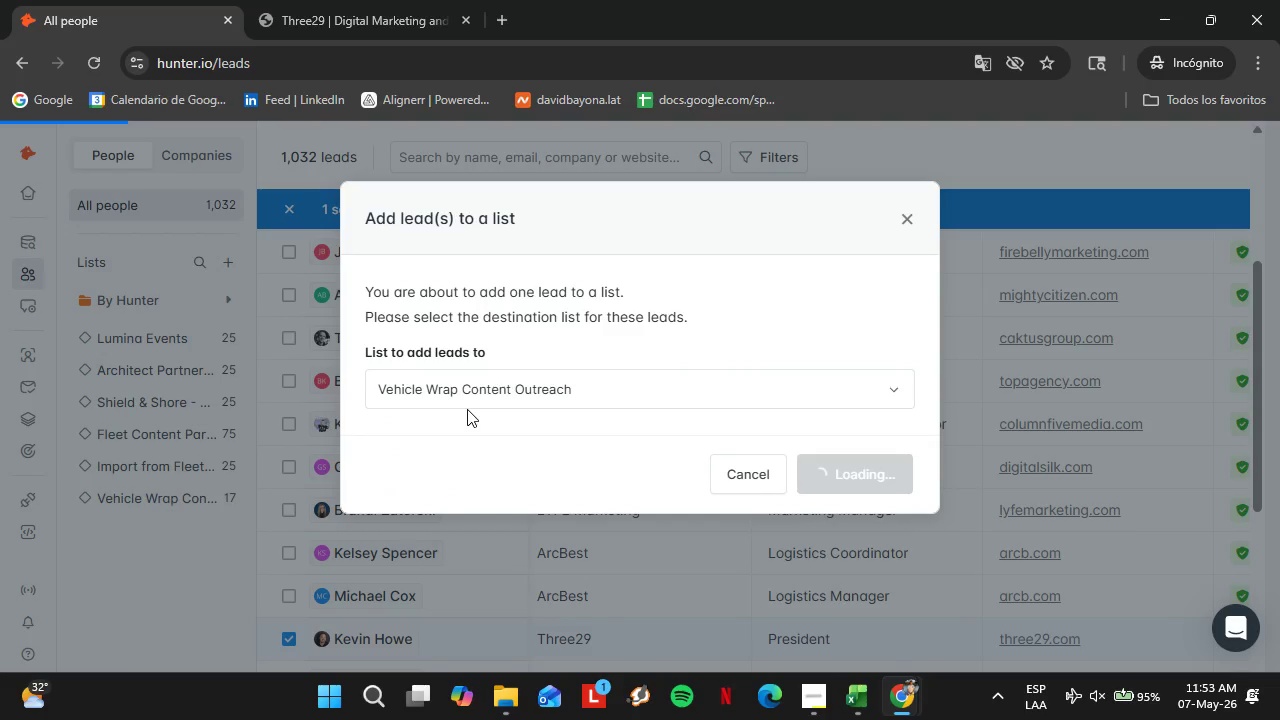 
scroll: coordinate [630, 471], scroll_direction: down, amount: 9.0
 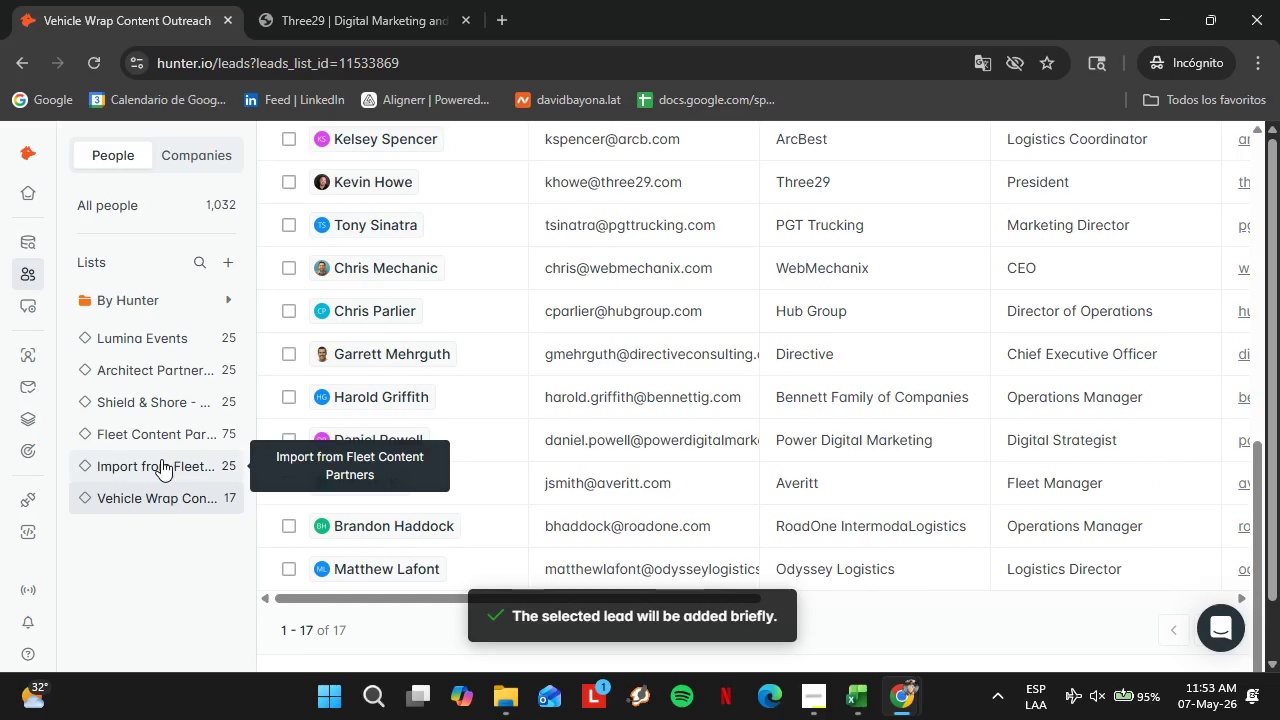 
left_click_drag(start_coordinate=[347, 598], to_coordinate=[721, 631])
 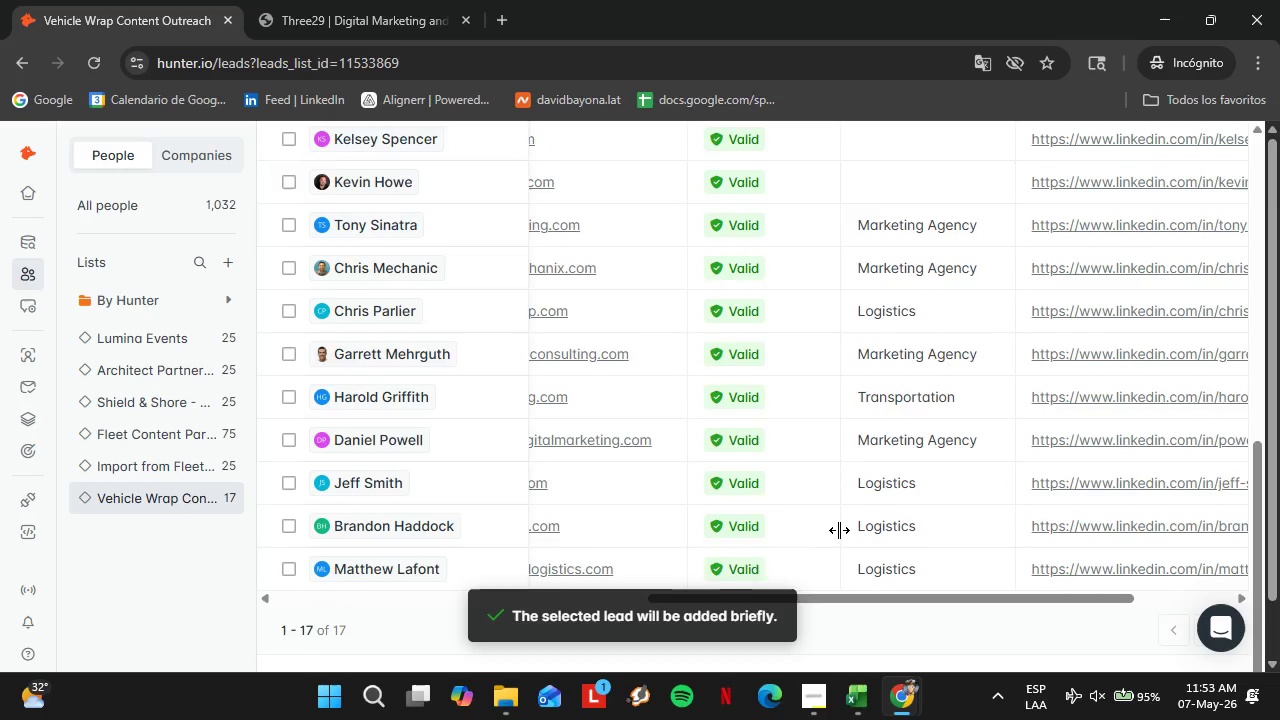 
scroll: coordinate [838, 529], scroll_direction: up, amount: 1.0
 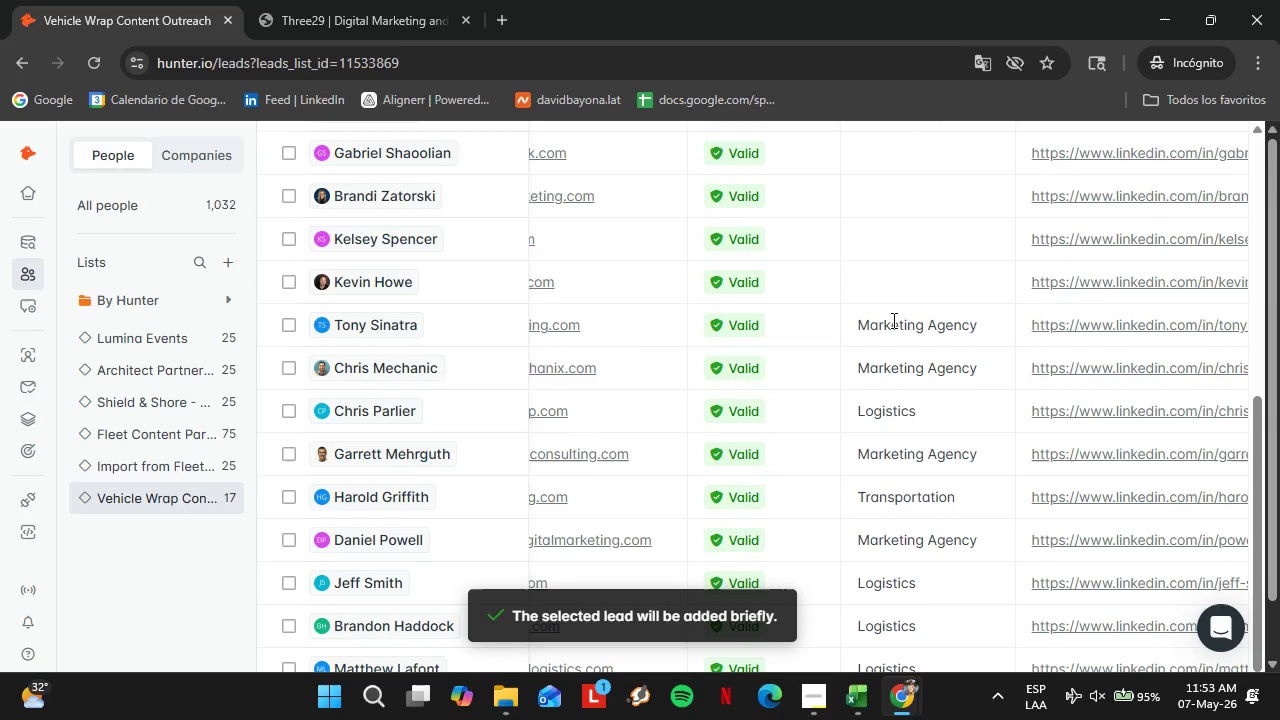 
left_click([892, 320])
 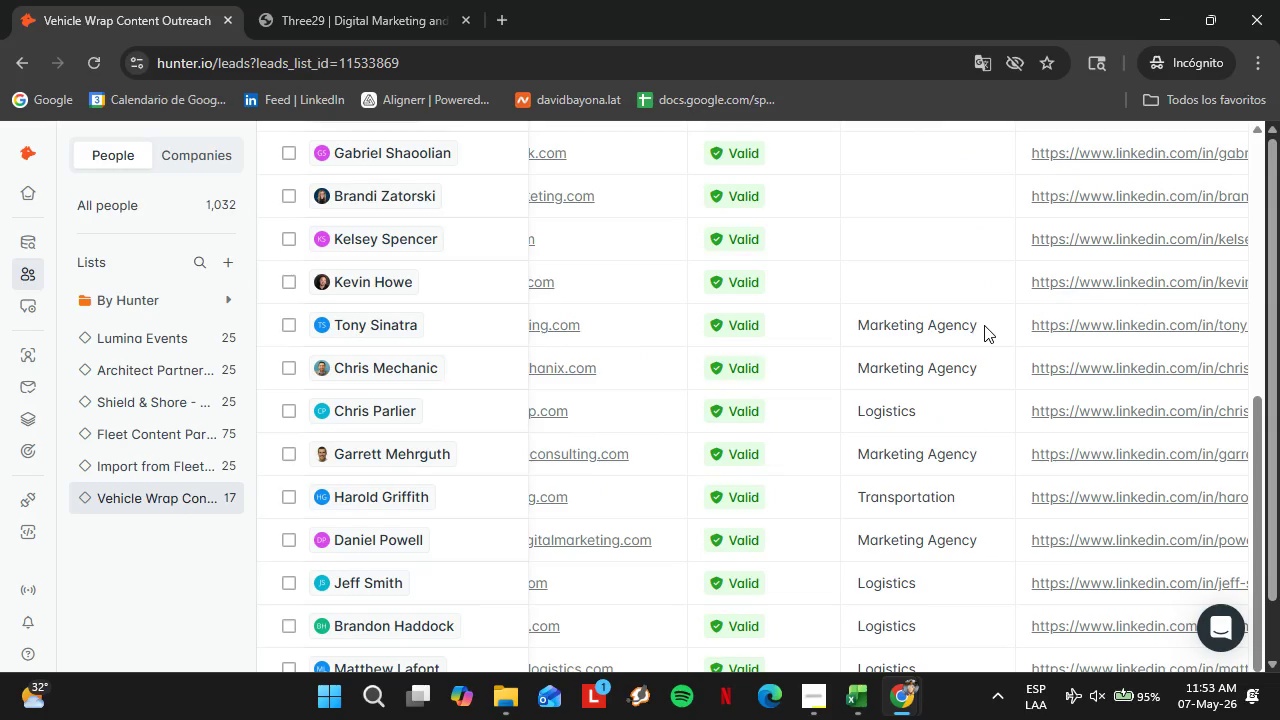 
double_click([984, 325])
 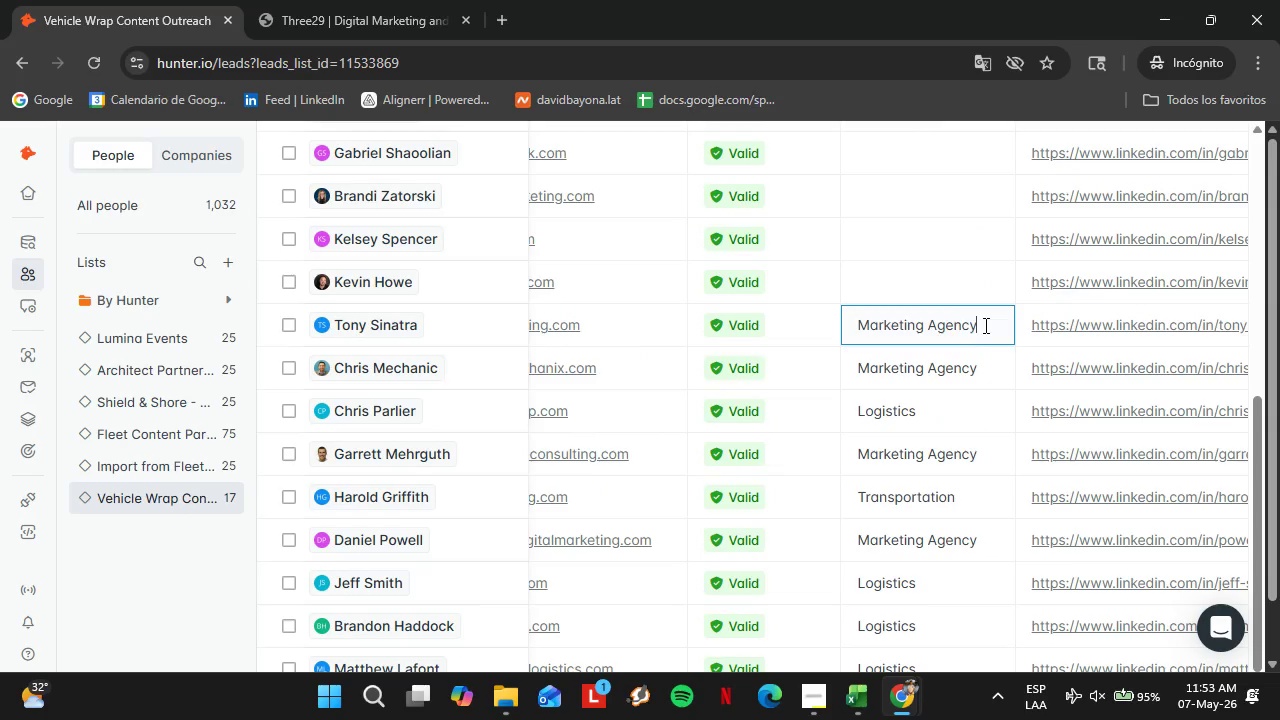 
triple_click([984, 325])
 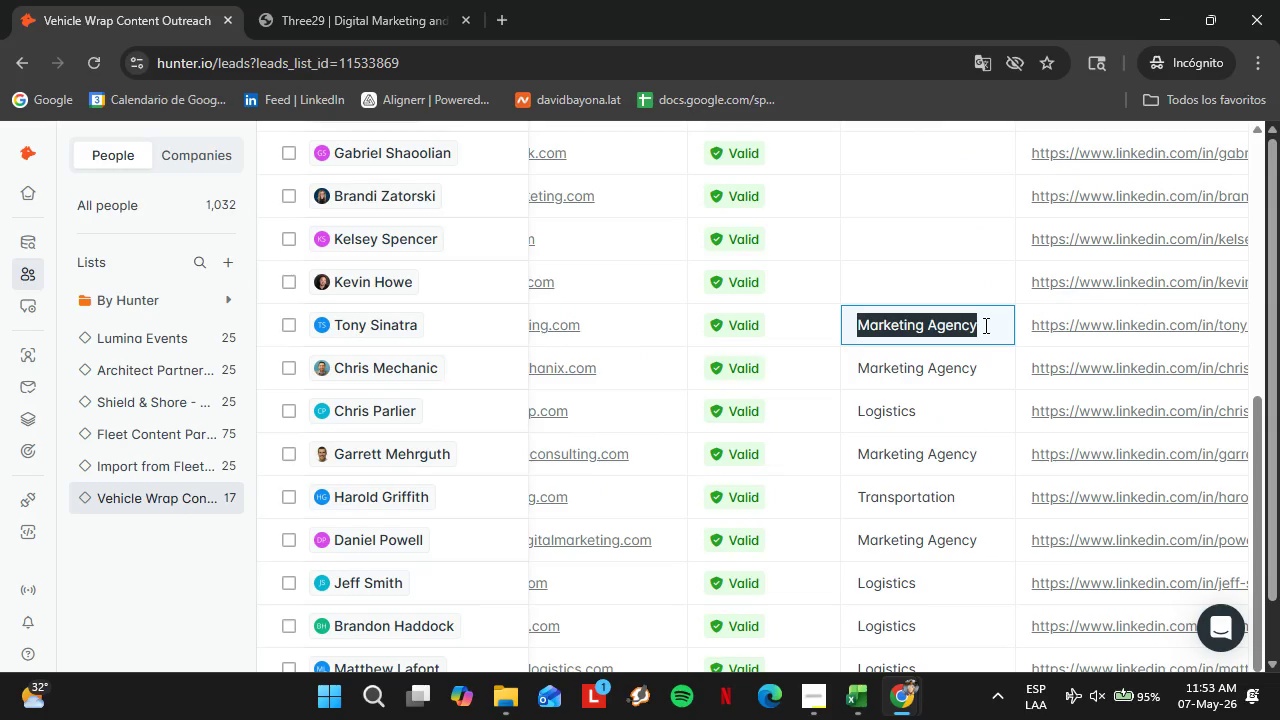 
key(Control+C)
 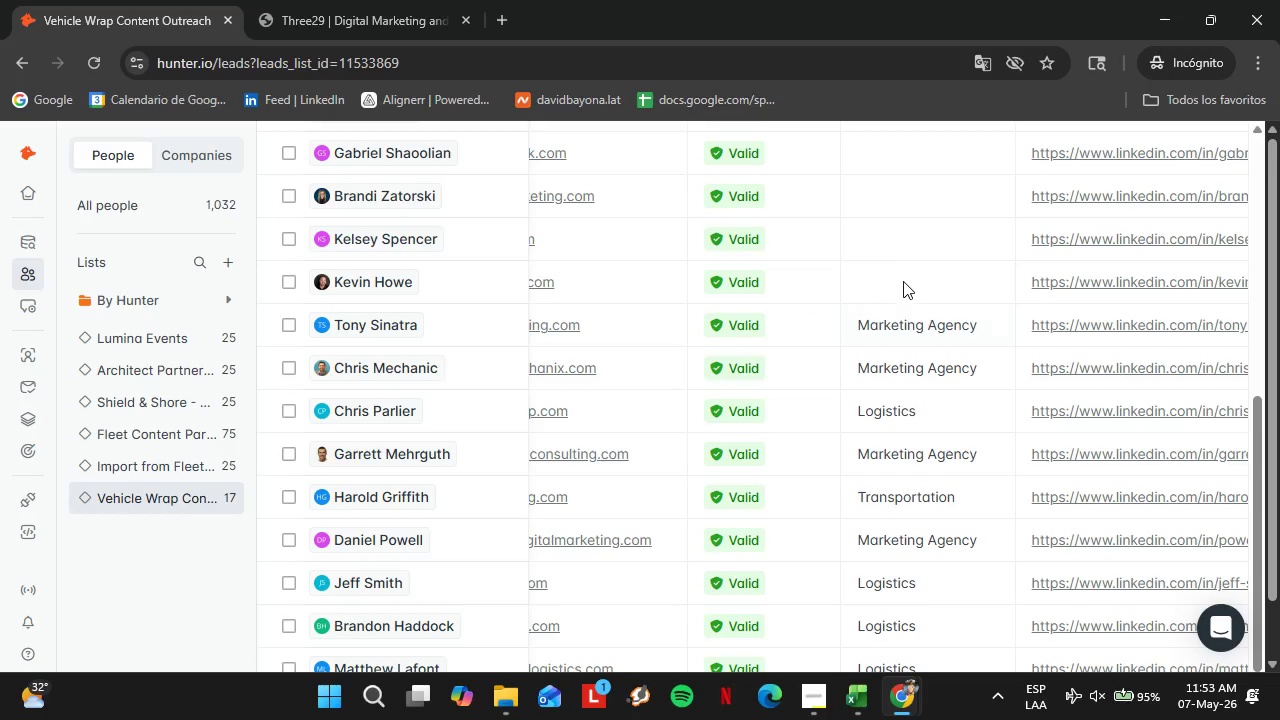 
double_click([903, 281])
 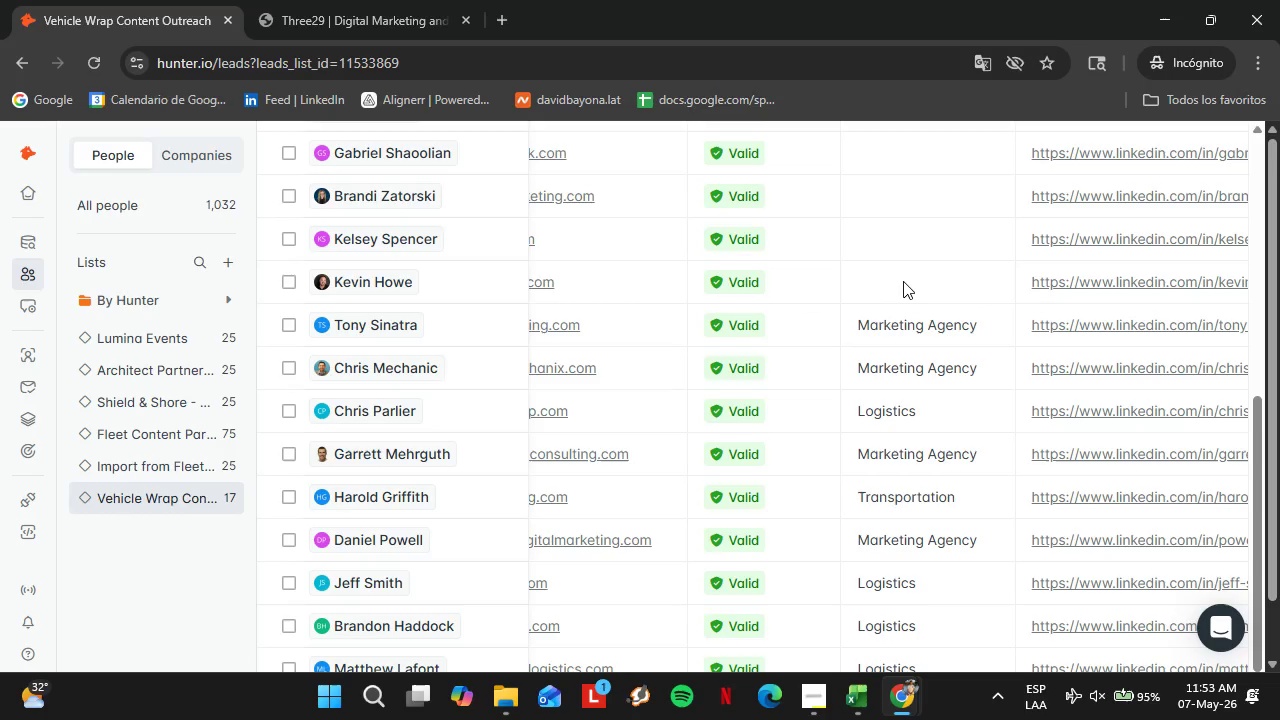 
triple_click([903, 281])
 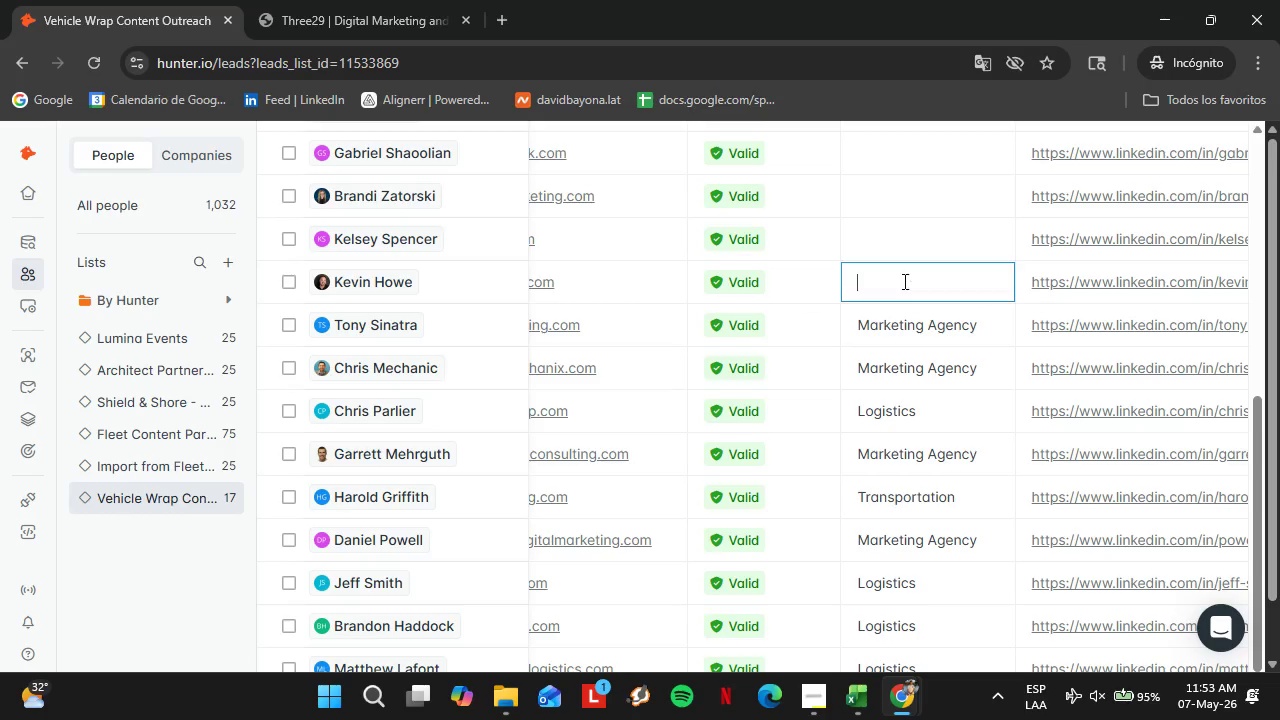 
triple_click([903, 281])
 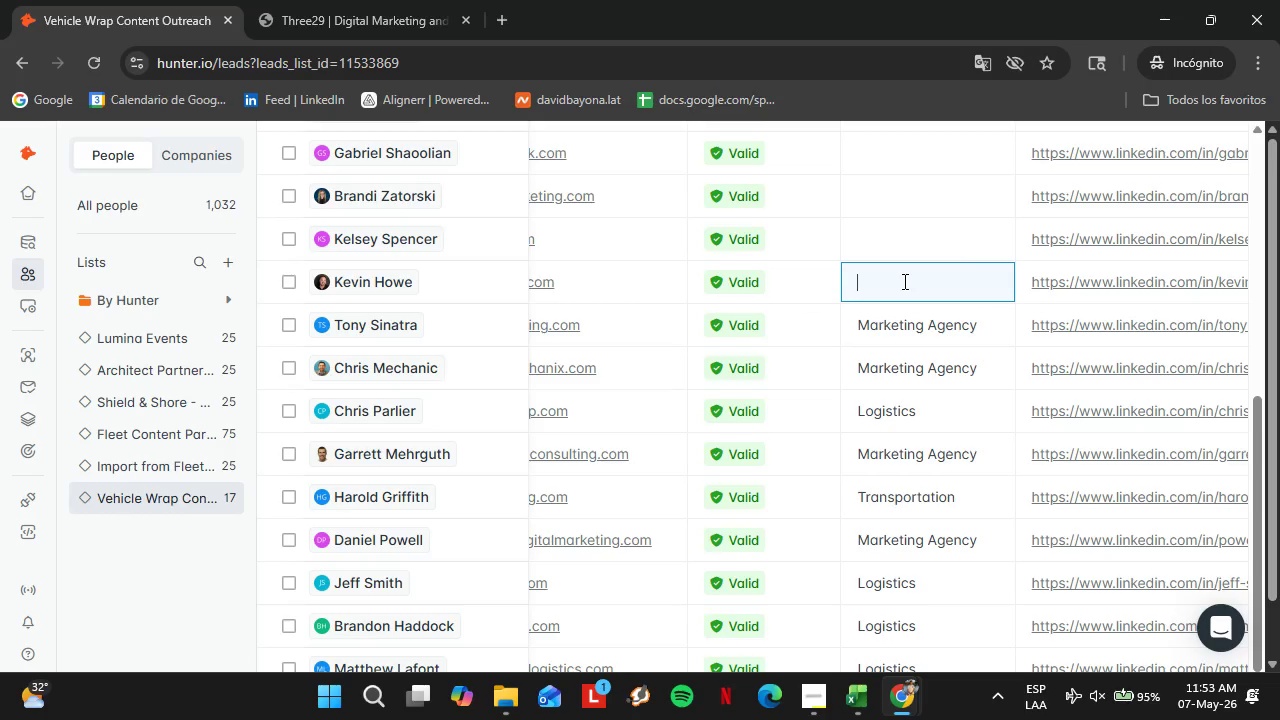 
key(Control+V)
 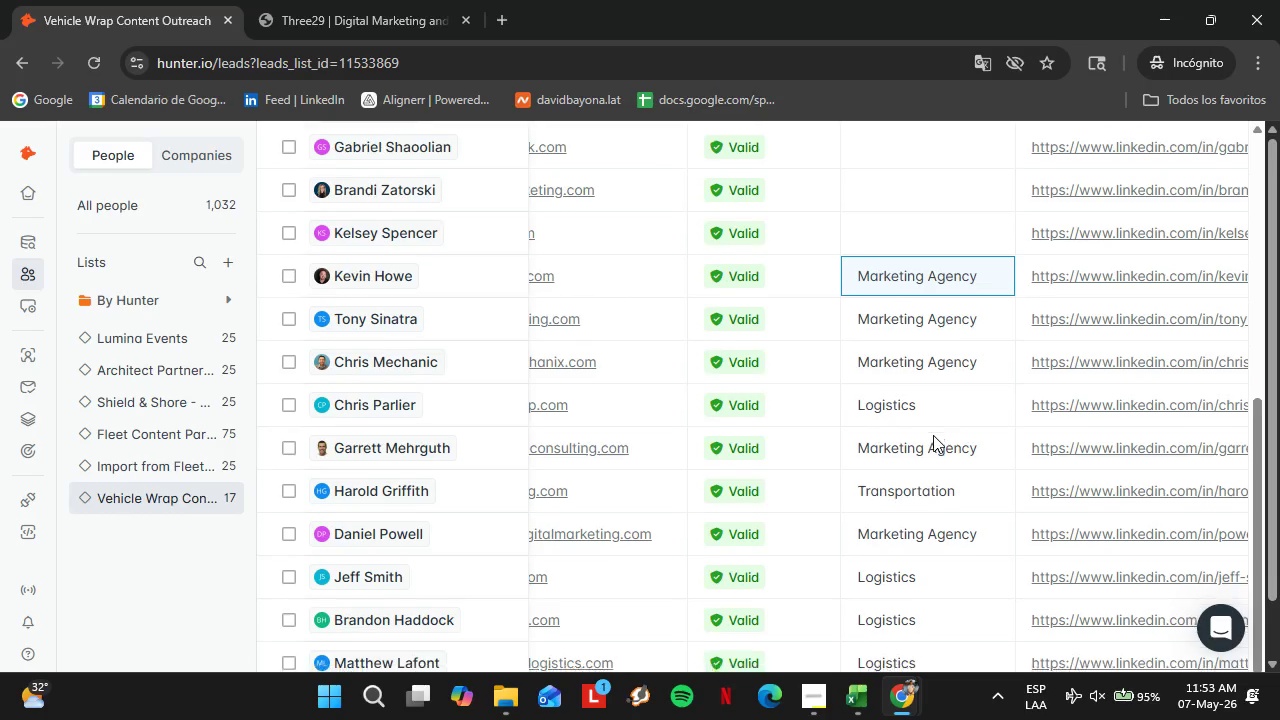 
scroll: coordinate [927, 457], scroll_direction: down, amount: 6.0
 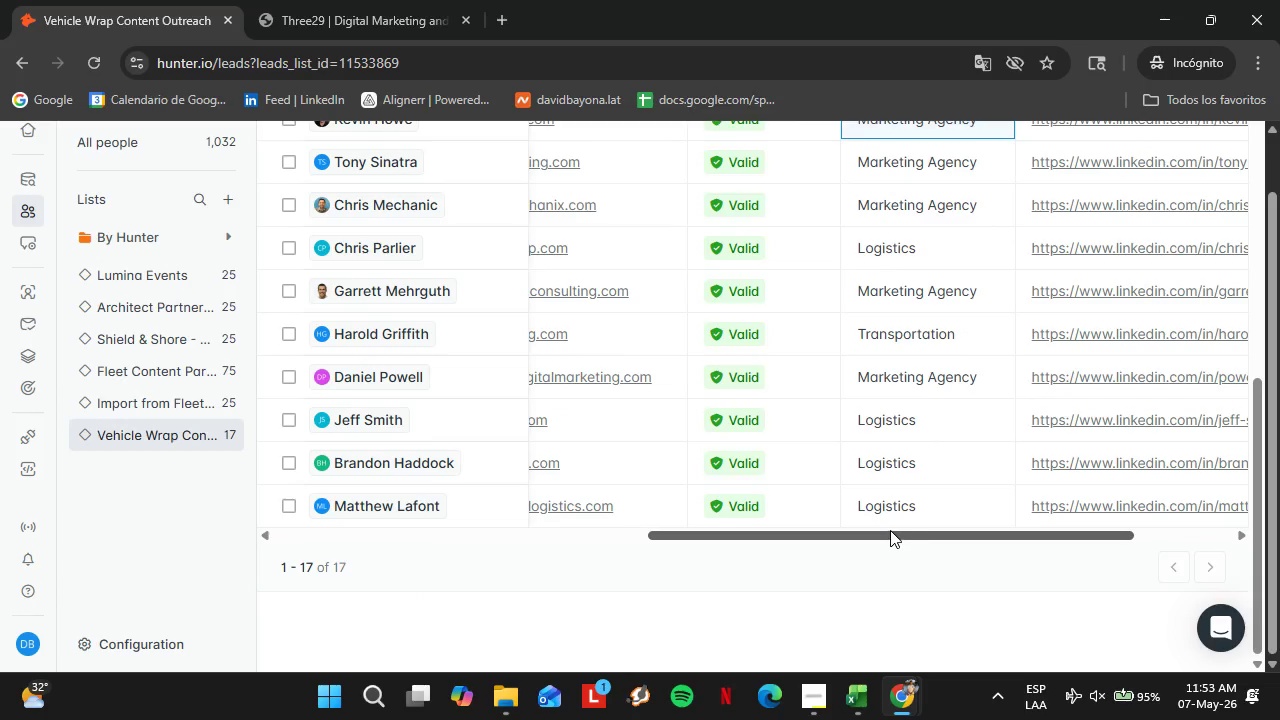 
left_click_drag(start_coordinate=[886, 530], to_coordinate=[1070, 534])
 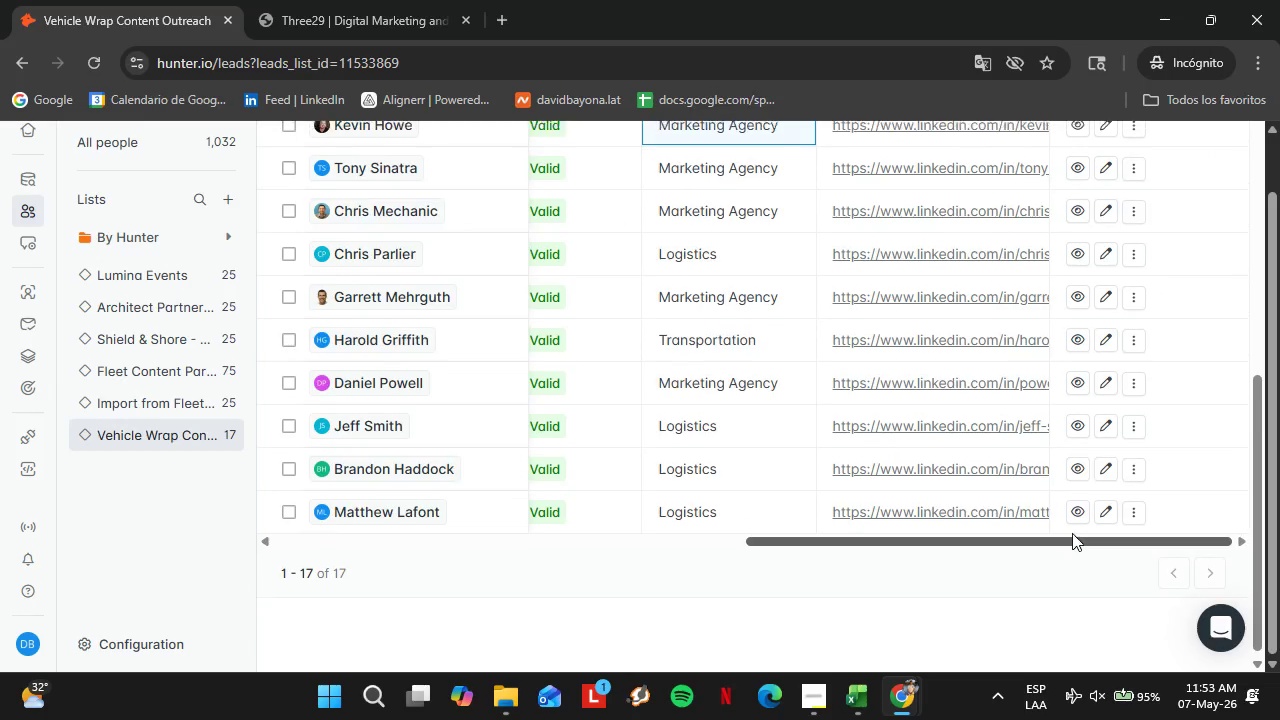 
left_click_drag(start_coordinate=[1051, 538], to_coordinate=[851, 560])
 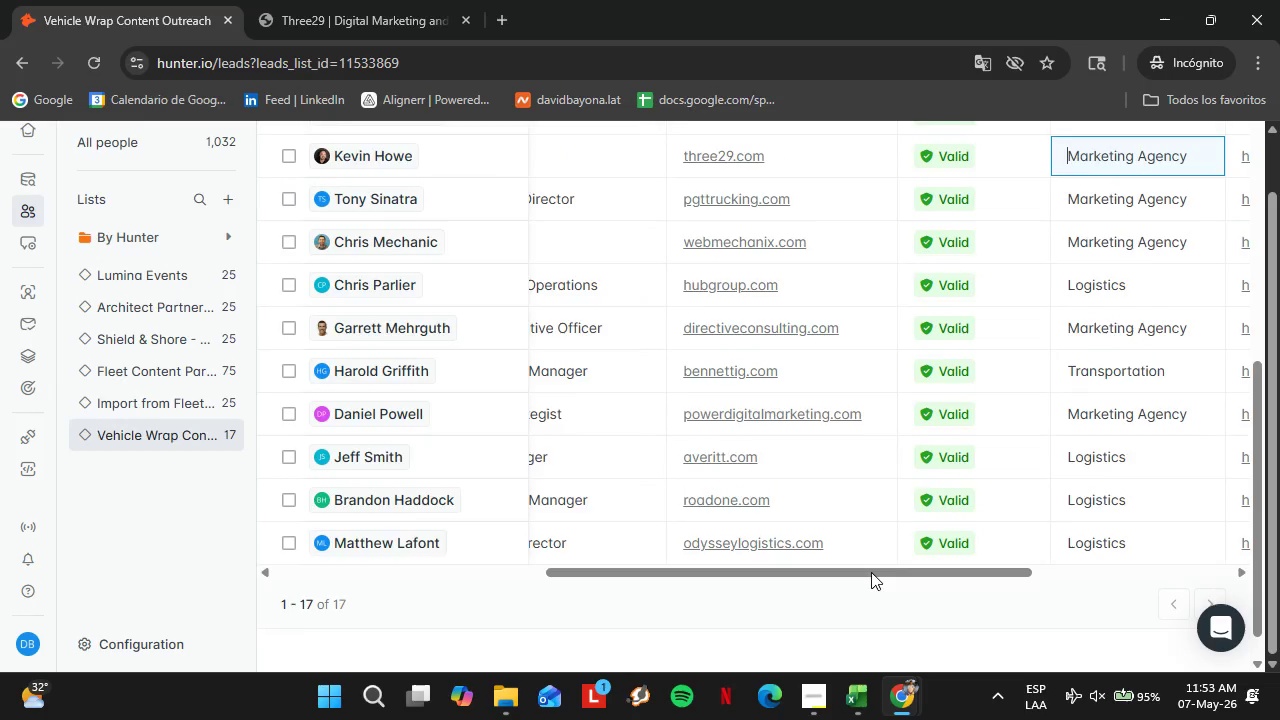 
scroll: coordinate [1066, 534], scroll_direction: down, amount: 3.0
 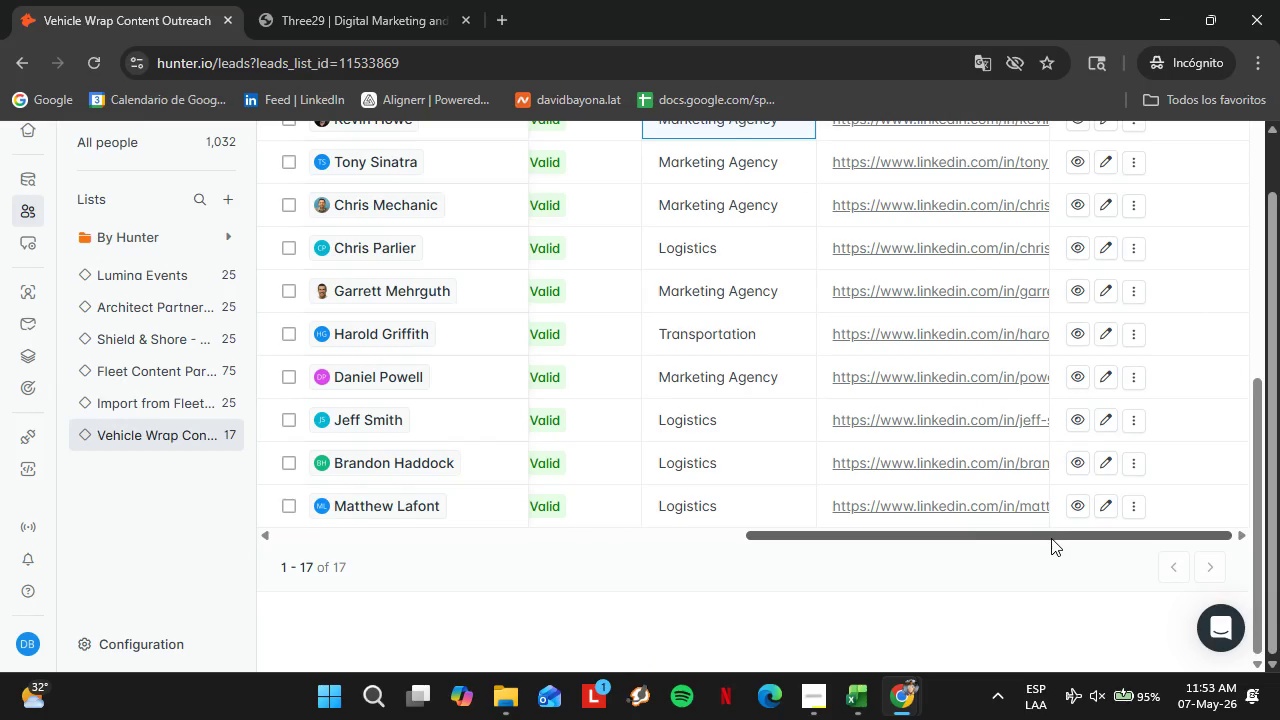 
scroll: coordinate [882, 571], scroll_direction: up, amount: 3.0
 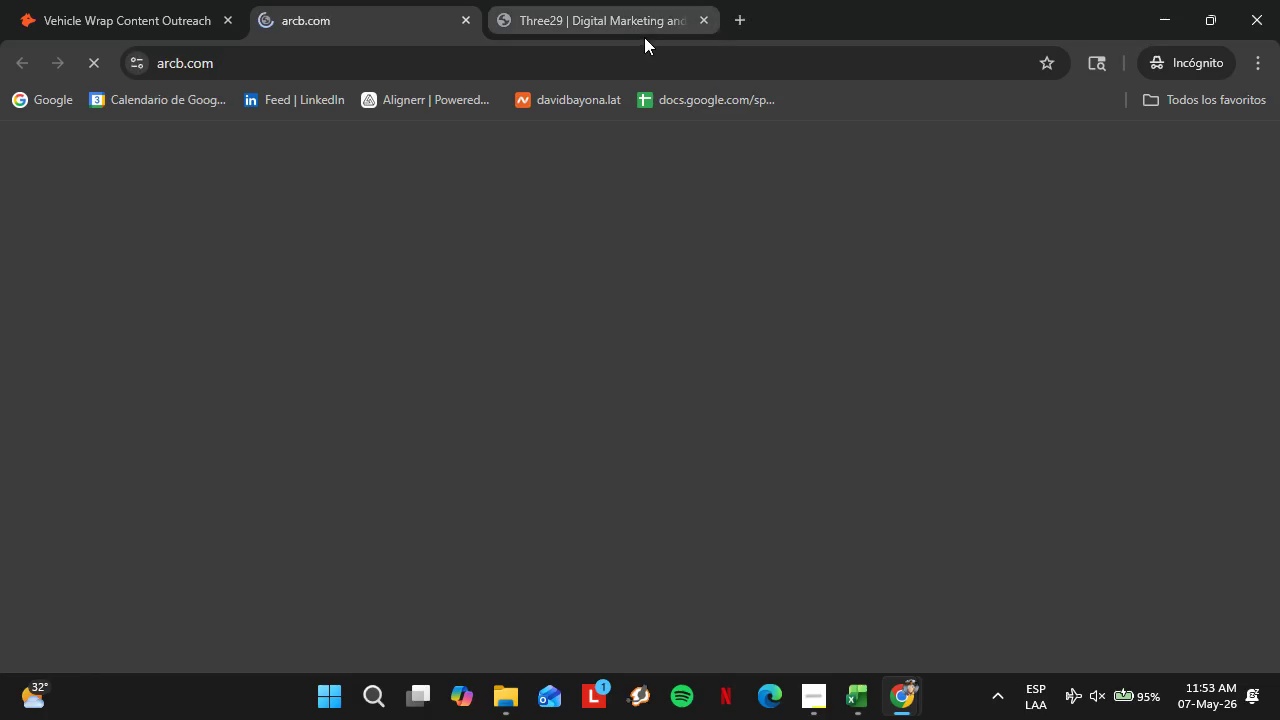 
left_click([702, 28])
 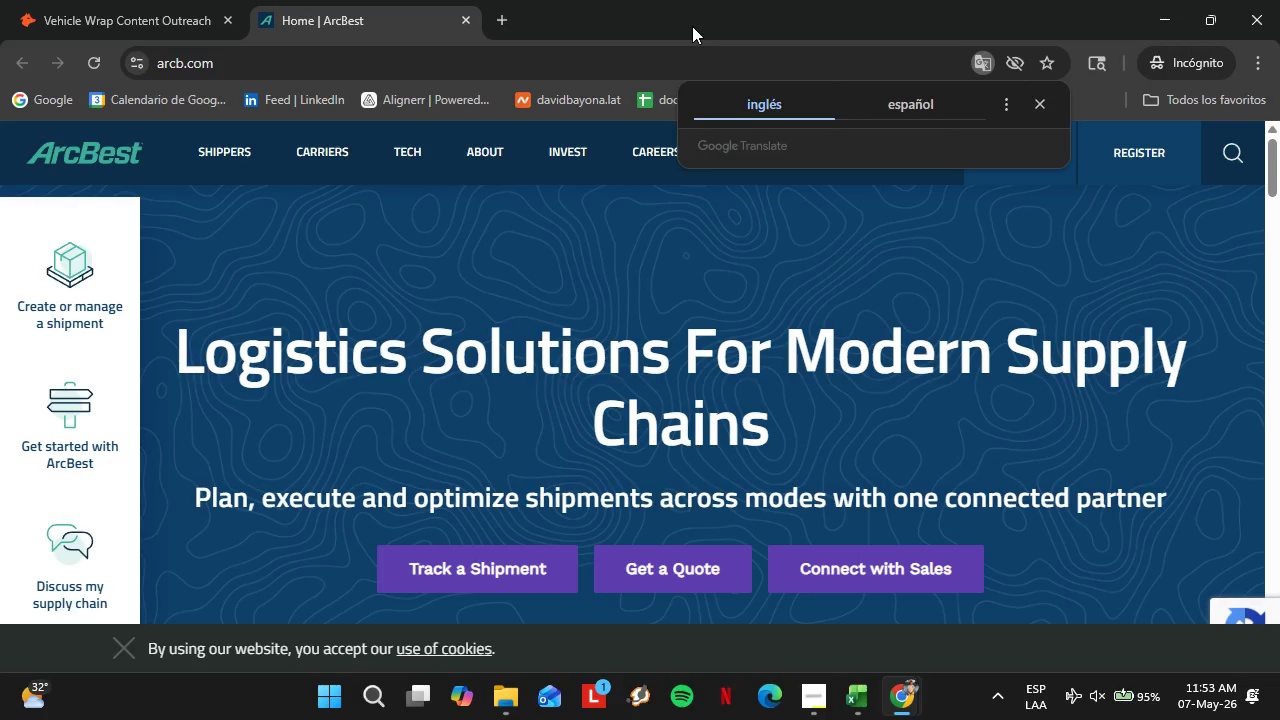 
wait(18.41)
 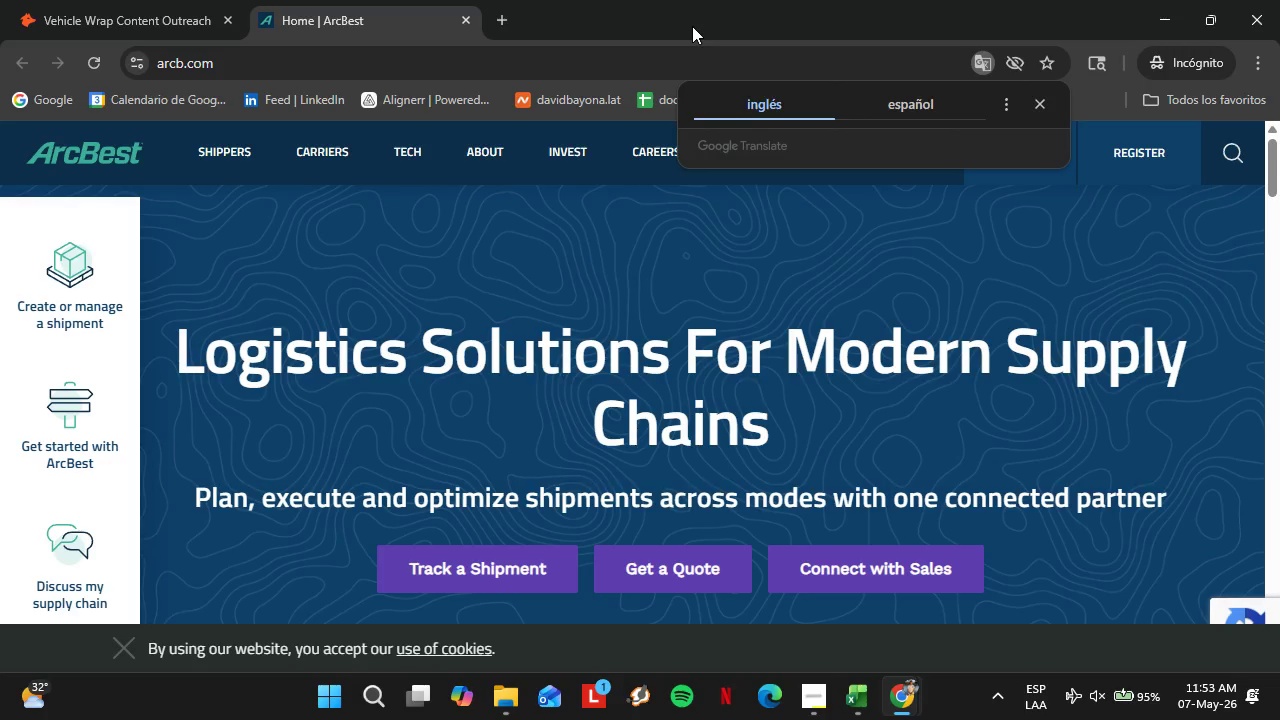 
left_click([186, 0])
 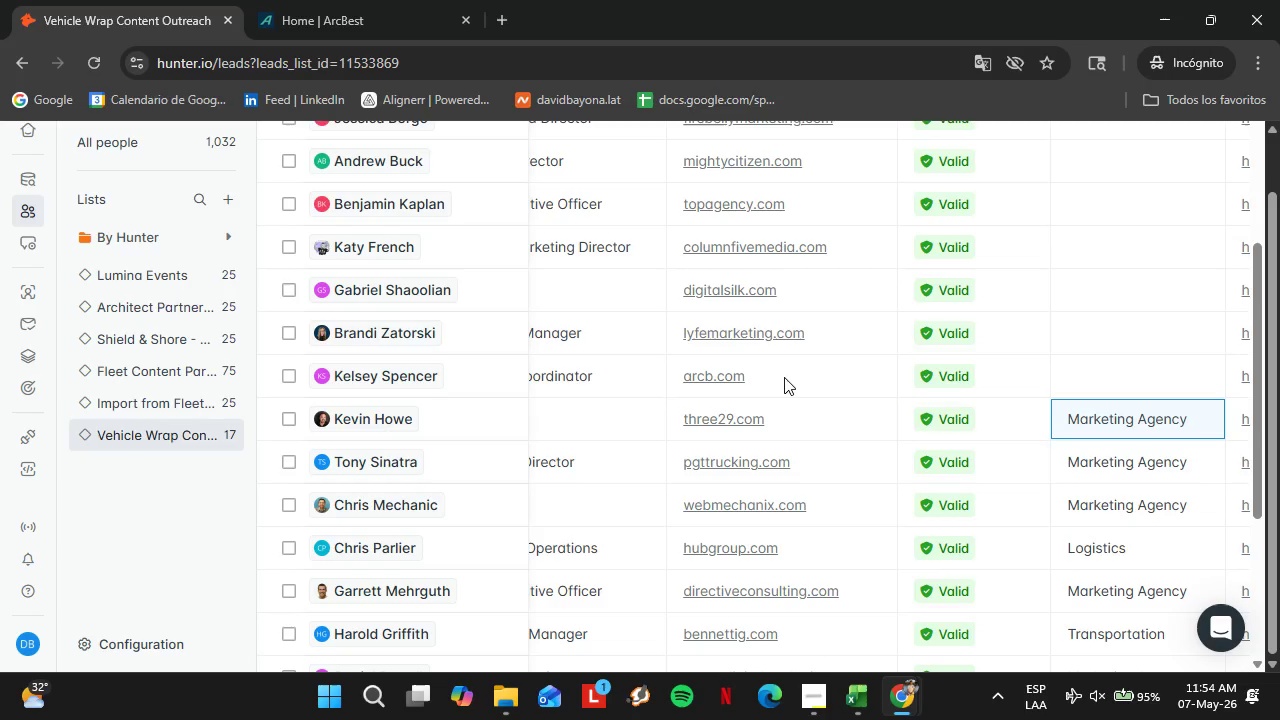 
wait(7.03)
 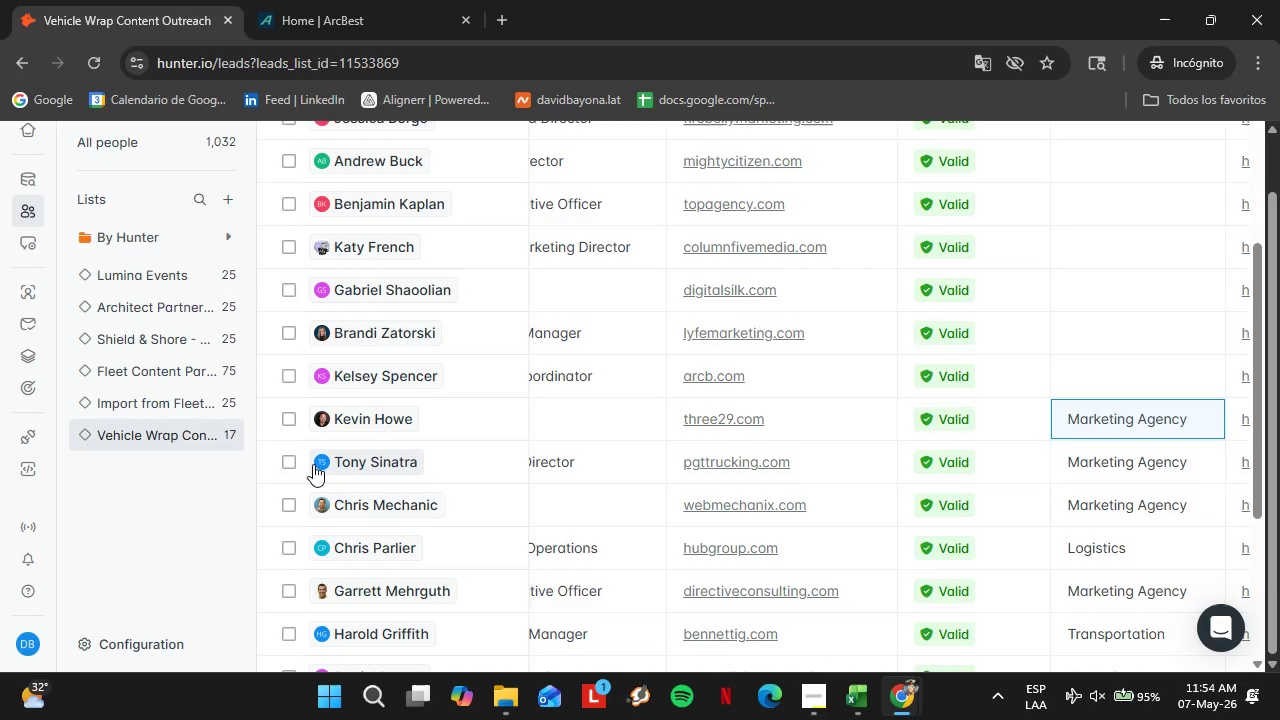 
double_click([1116, 548])
 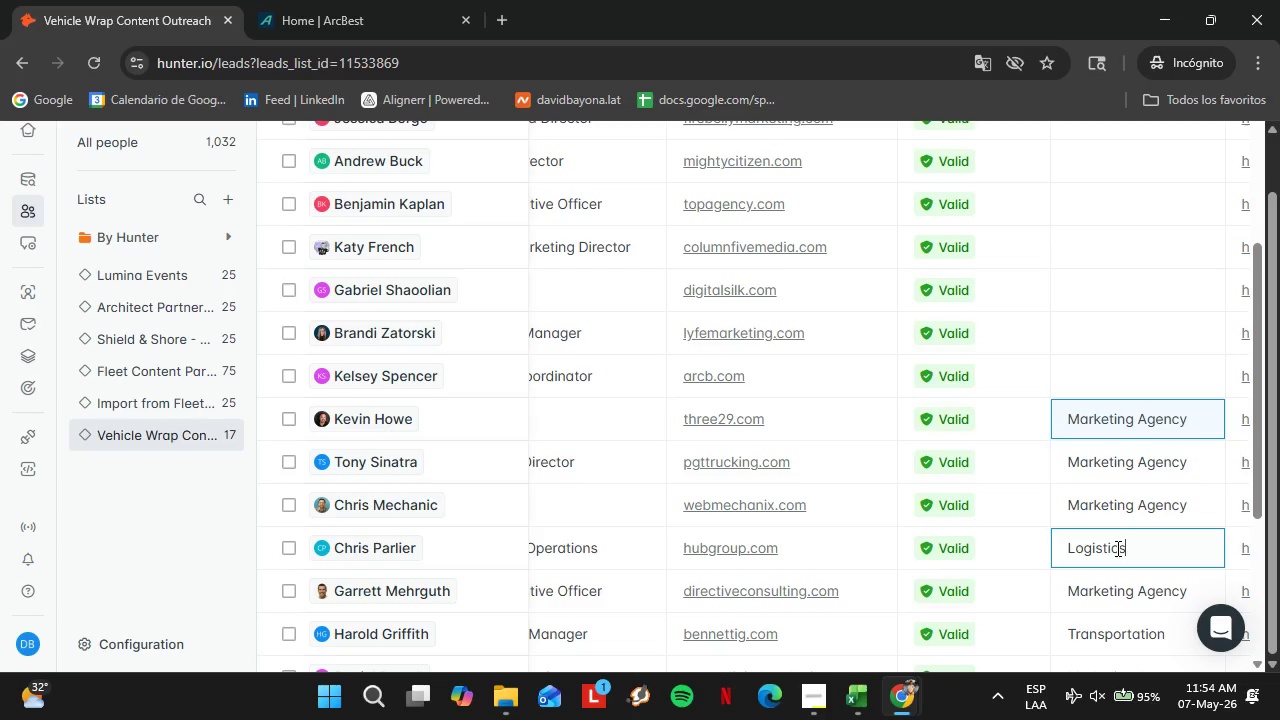 
triple_click([1116, 548])
 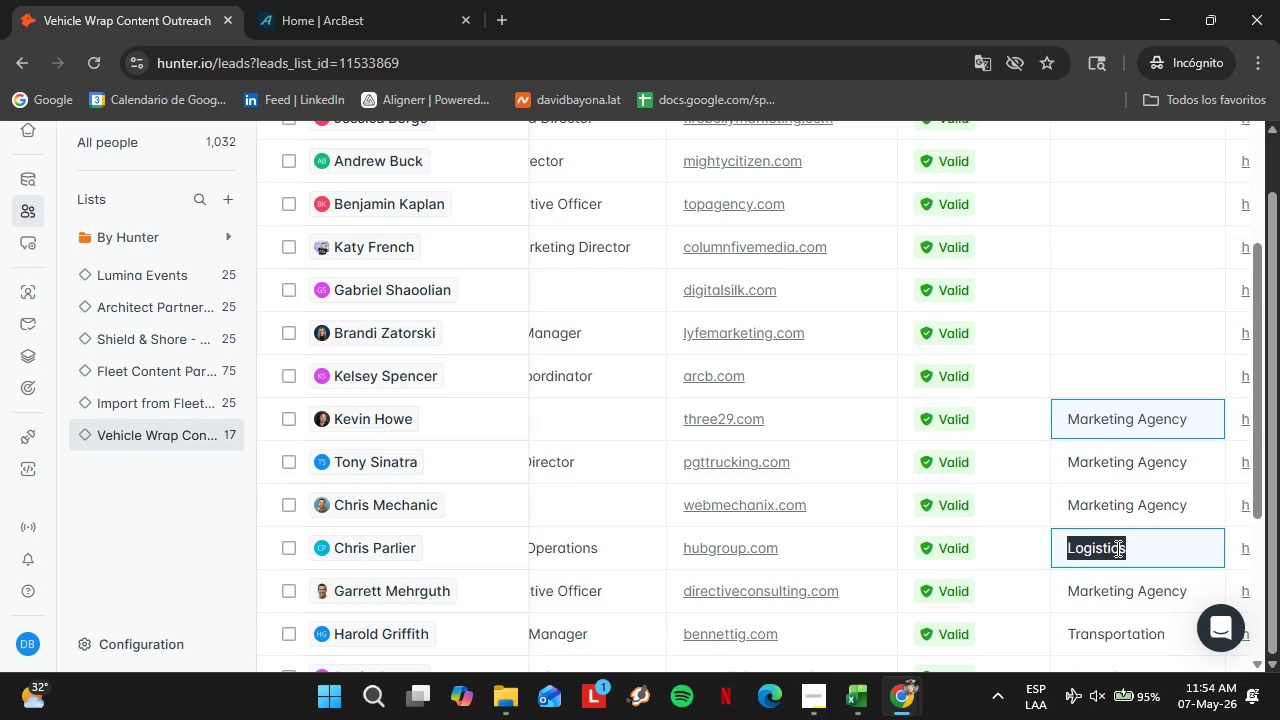 
key(Control+C)
 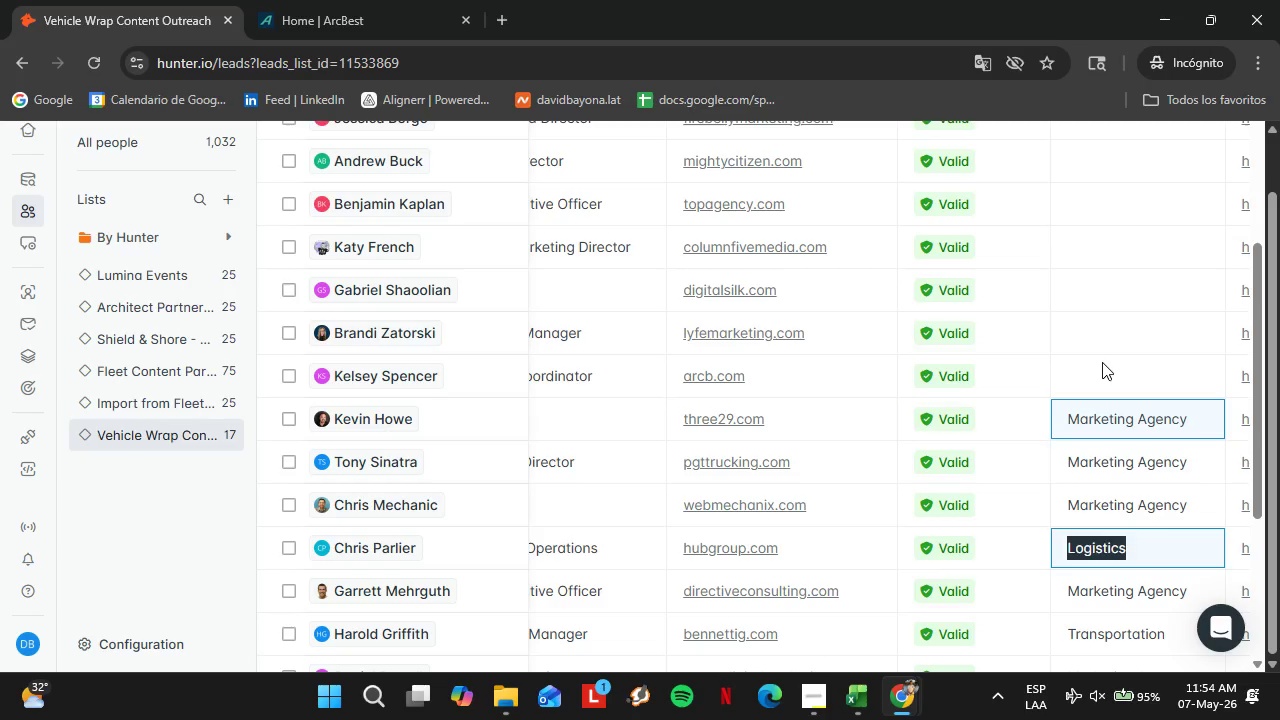 
double_click([1102, 362])
 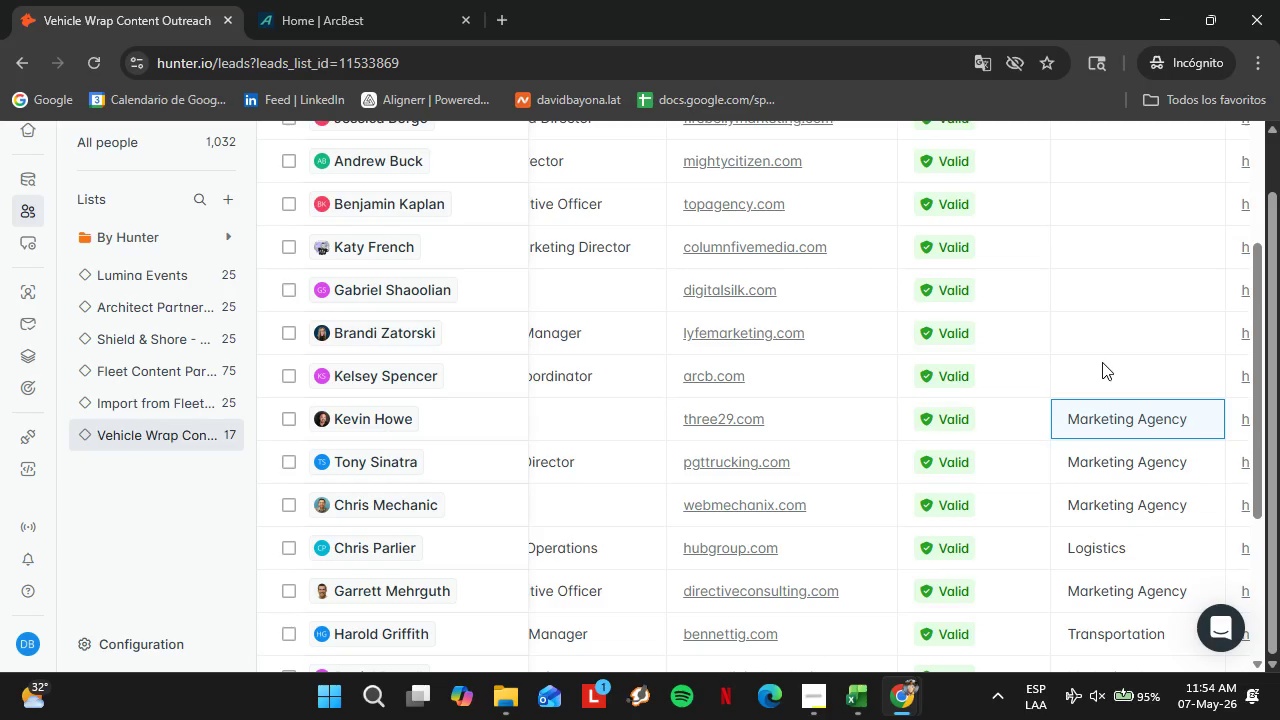 
triple_click([1102, 362])
 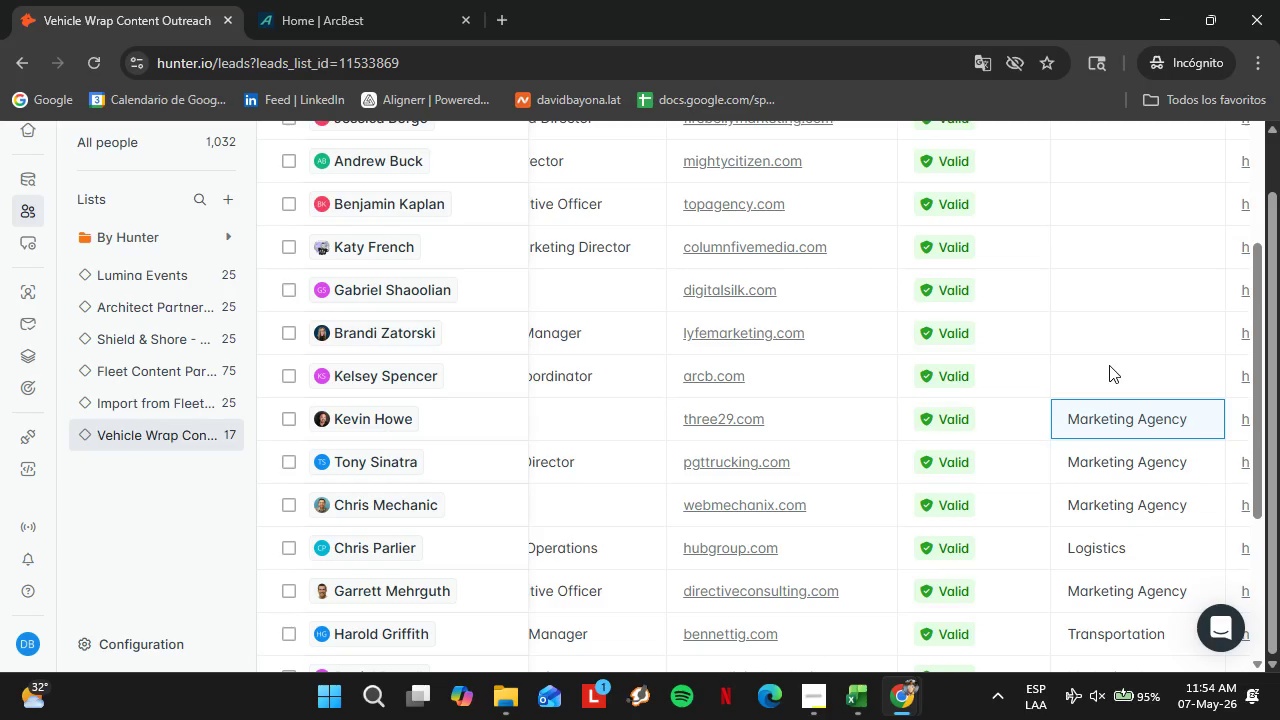 
double_click([1109, 365])
 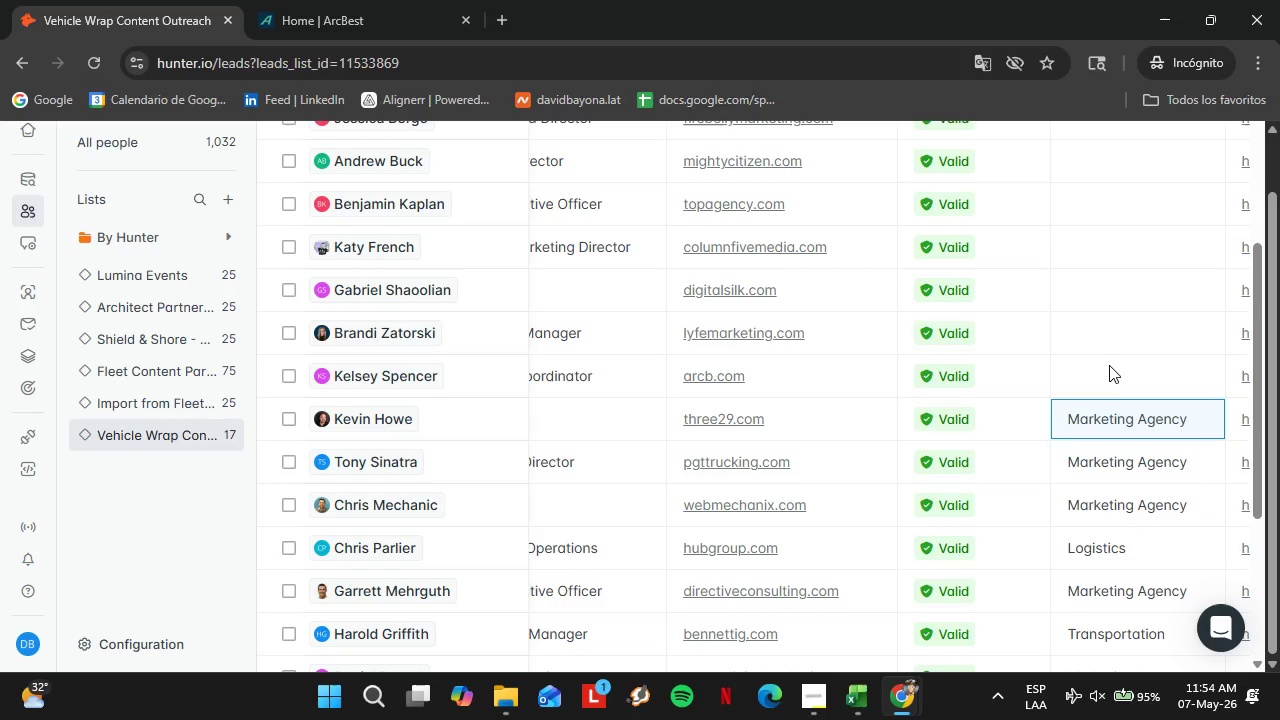 
triple_click([1109, 365])
 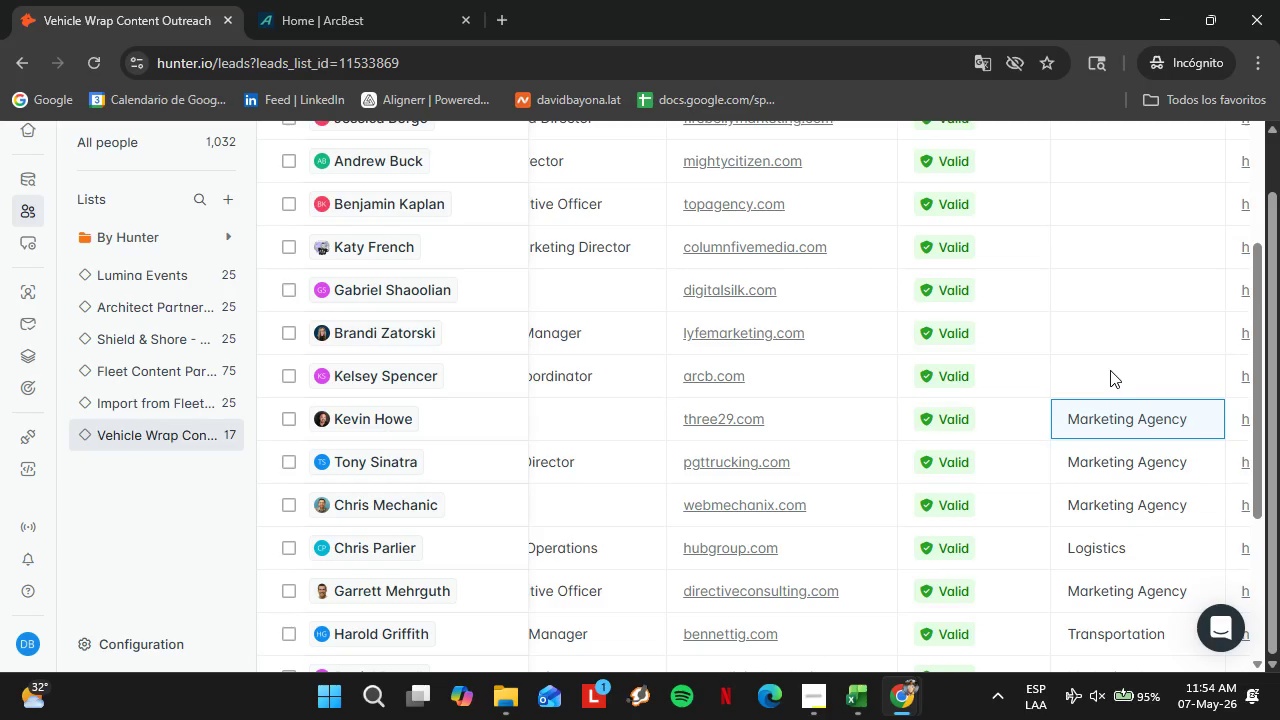 
double_click([1110, 370])
 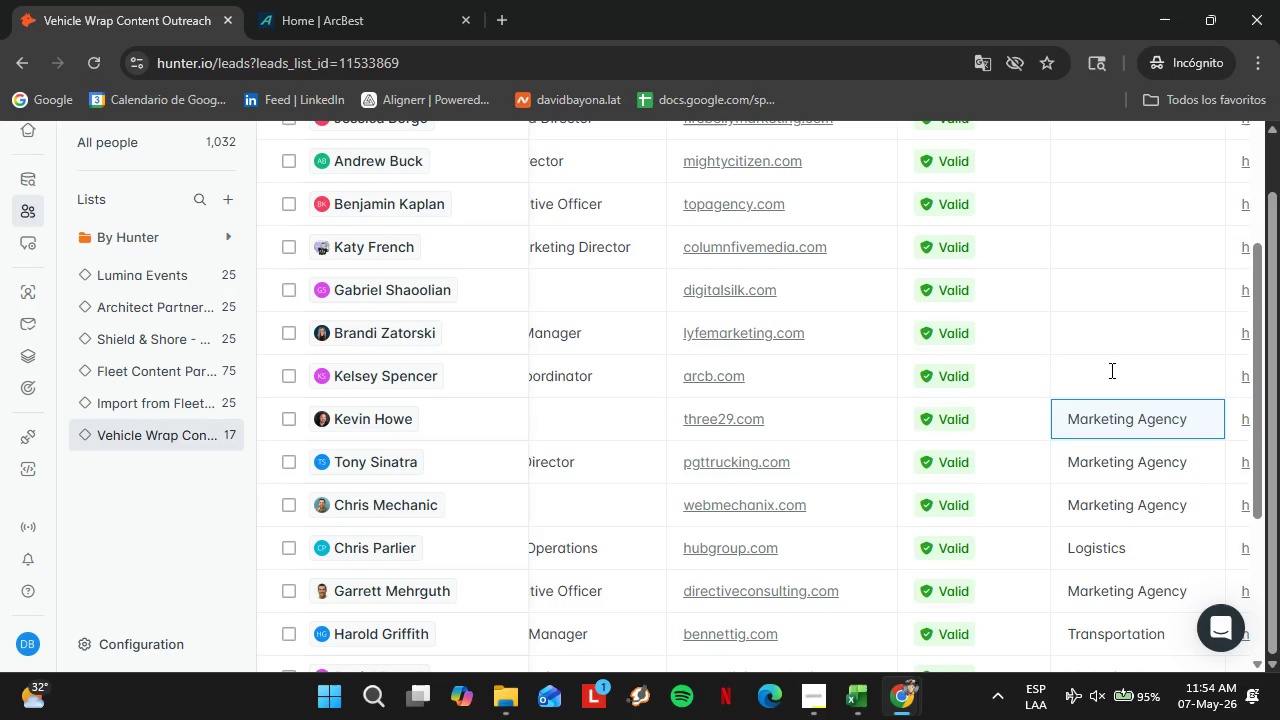 
triple_click([1110, 370])
 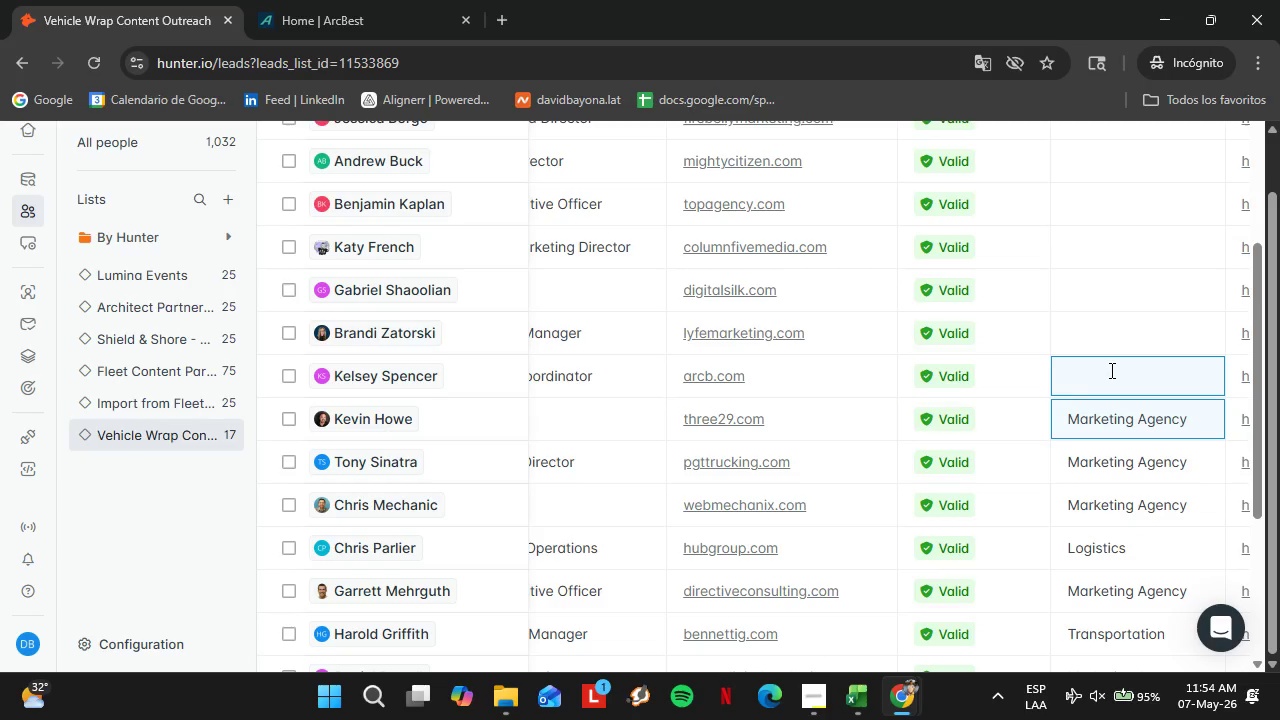 
key(Control+V)
 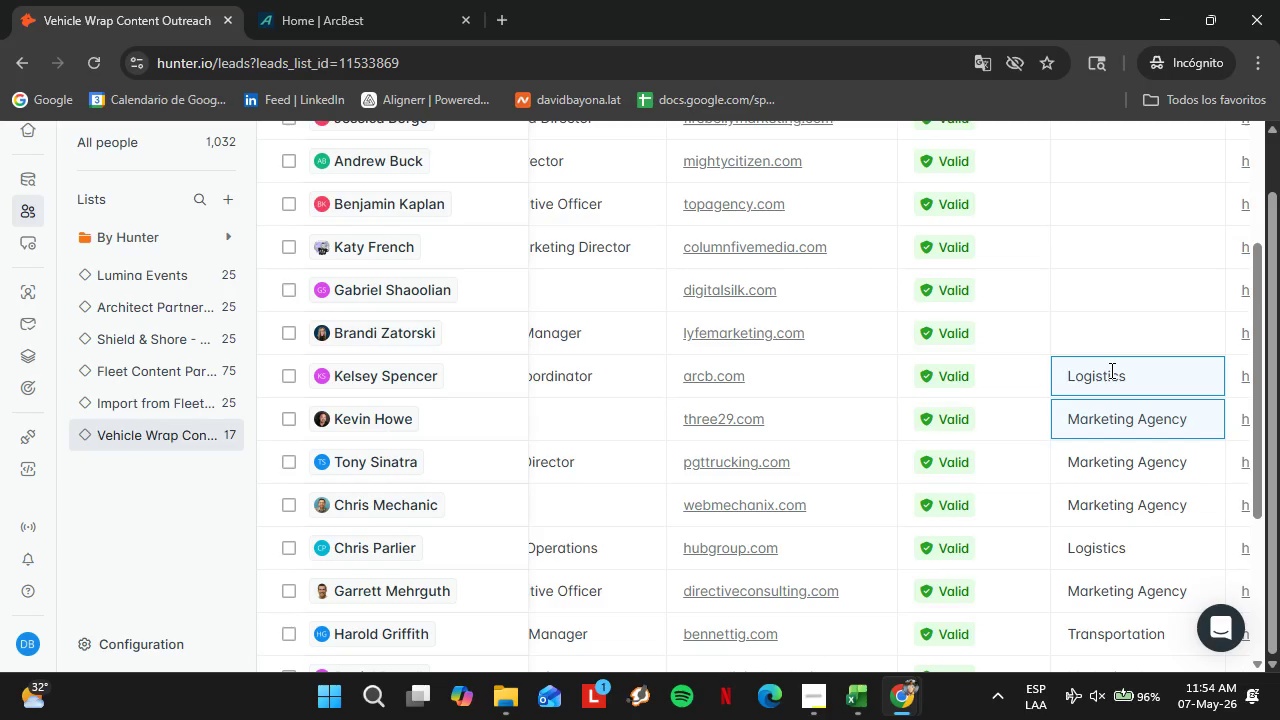 
wait(45.84)
 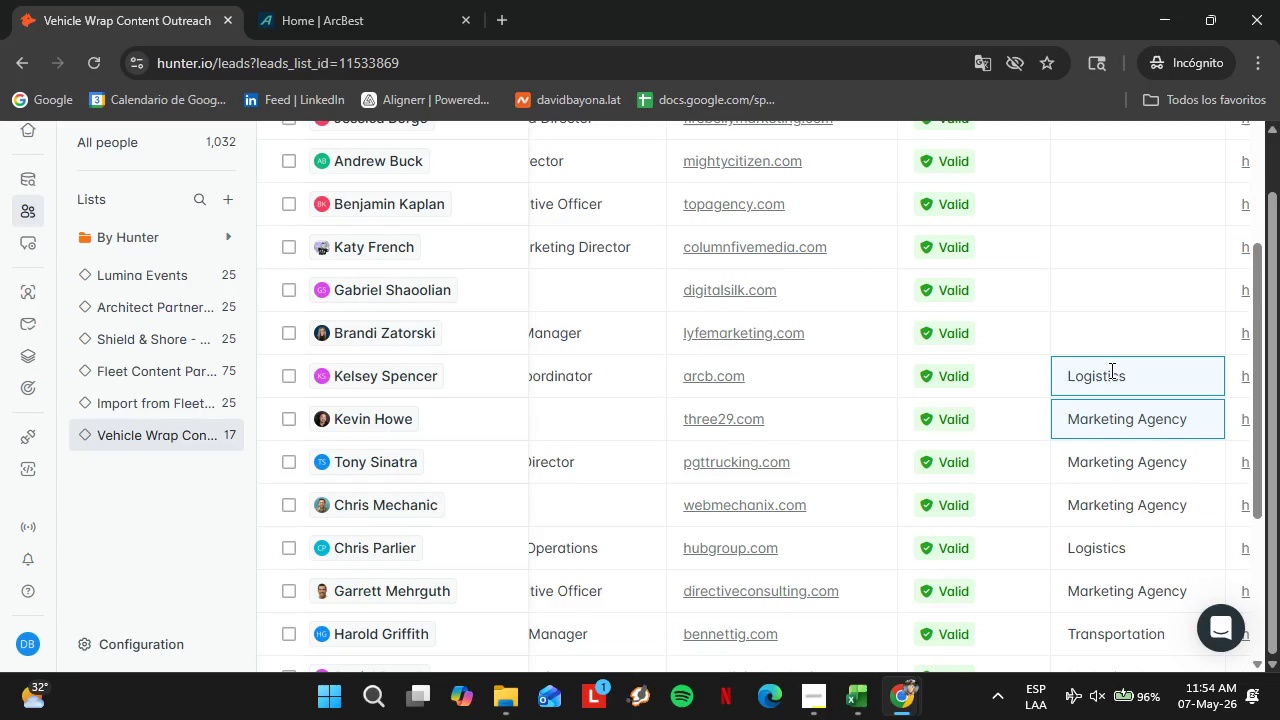 
double_click([1131, 428])
 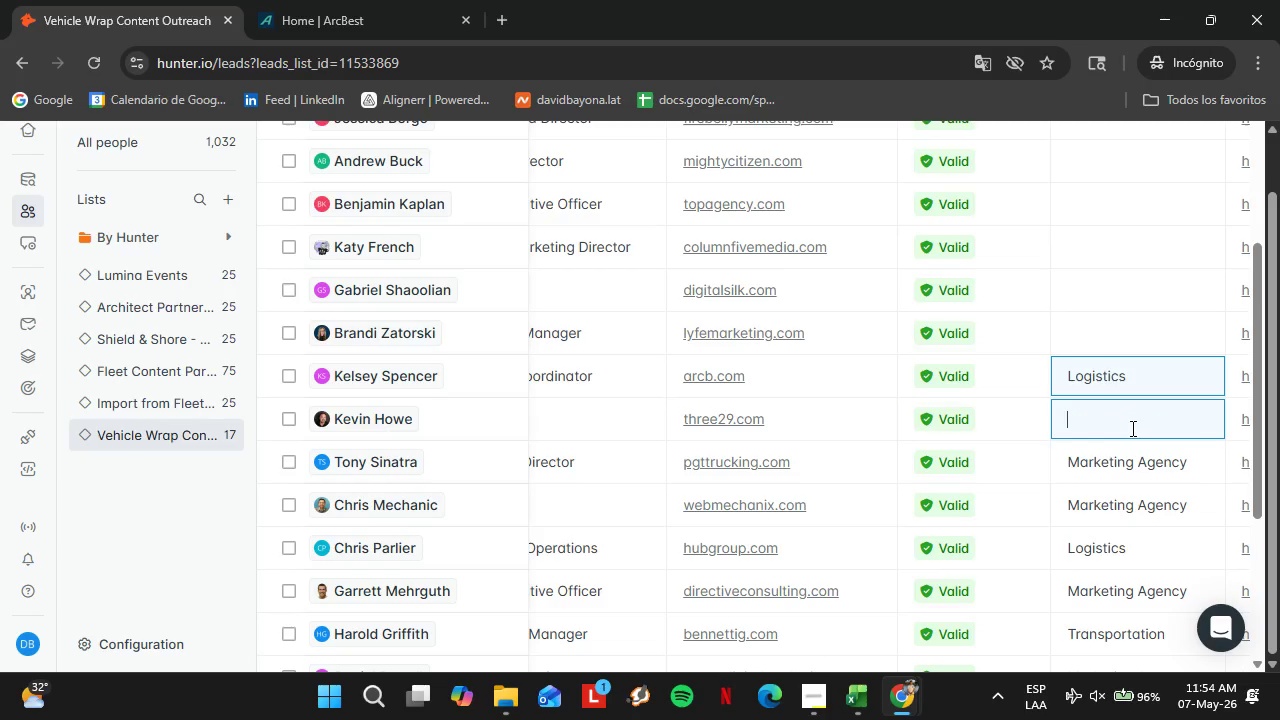 
triple_click([1131, 428])
 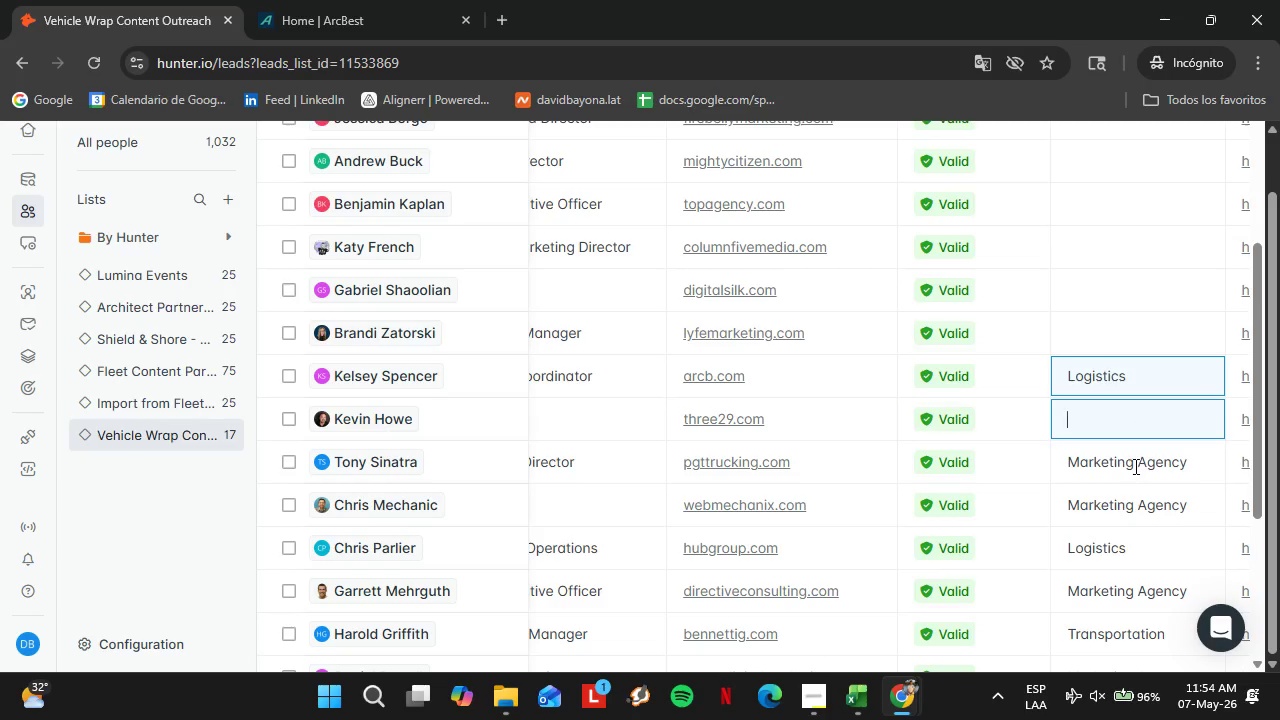 
double_click([1134, 466])
 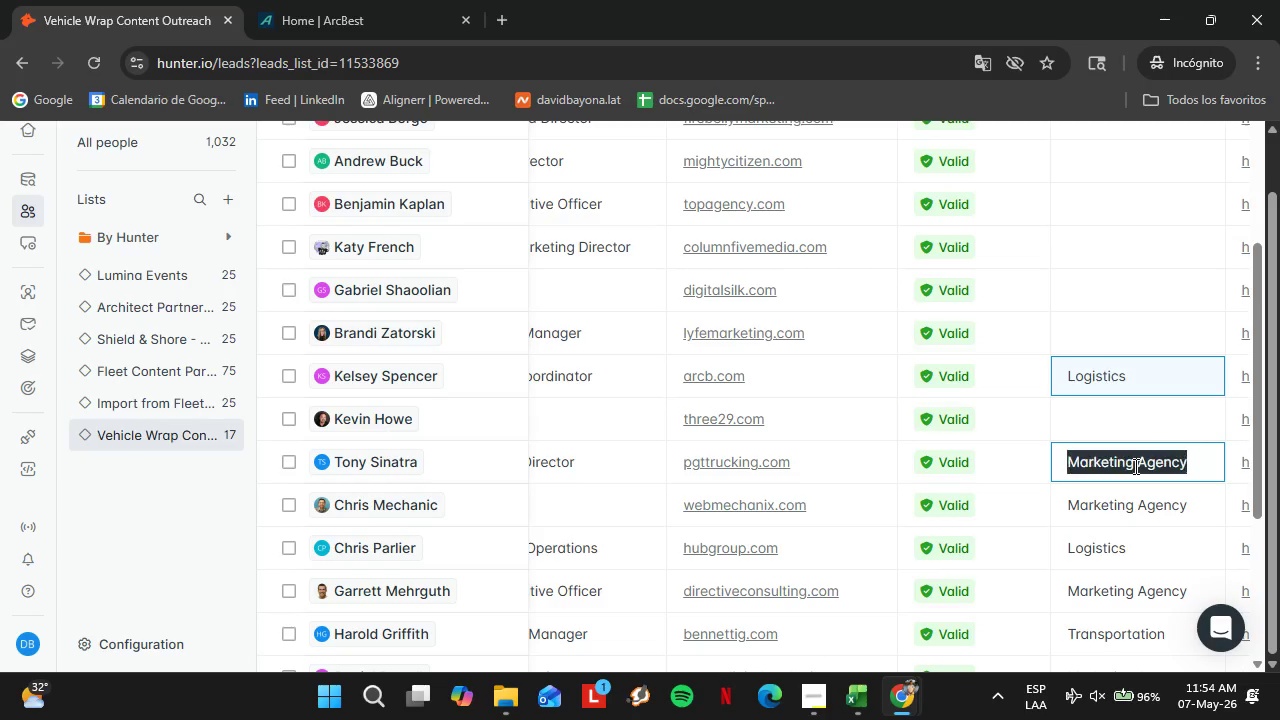 
triple_click([1134, 466])
 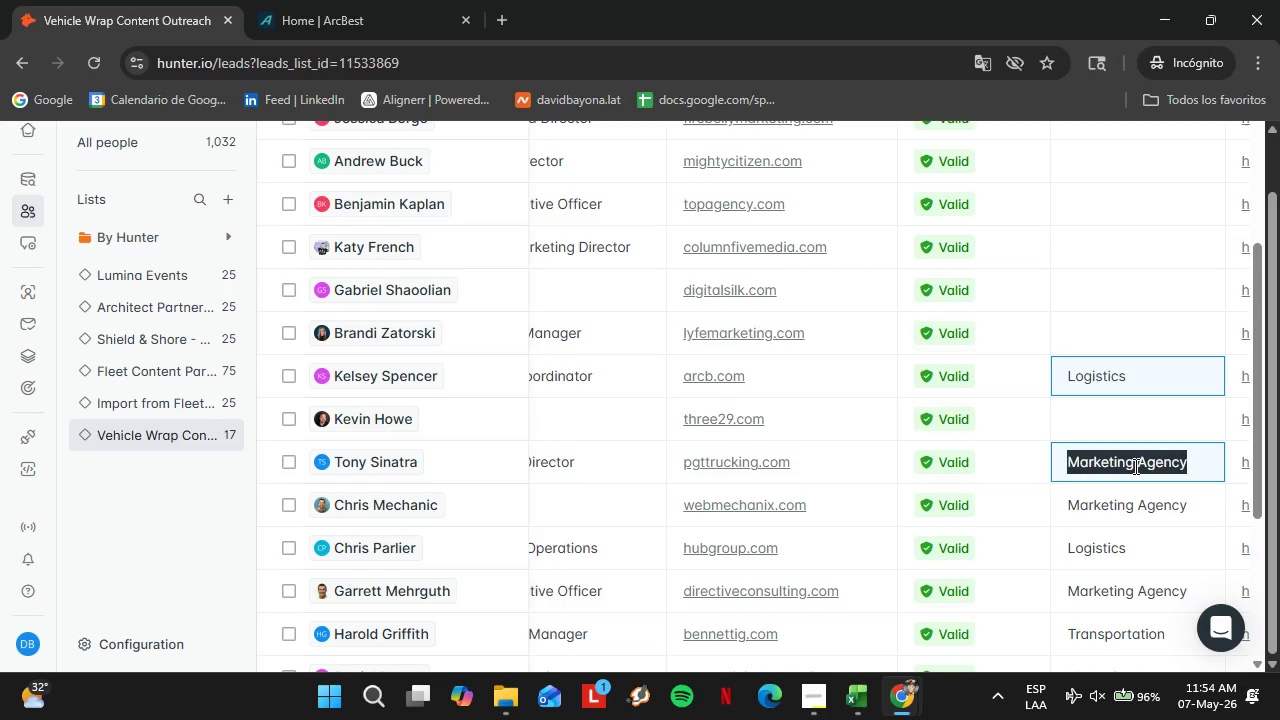 
key(Control+C)
 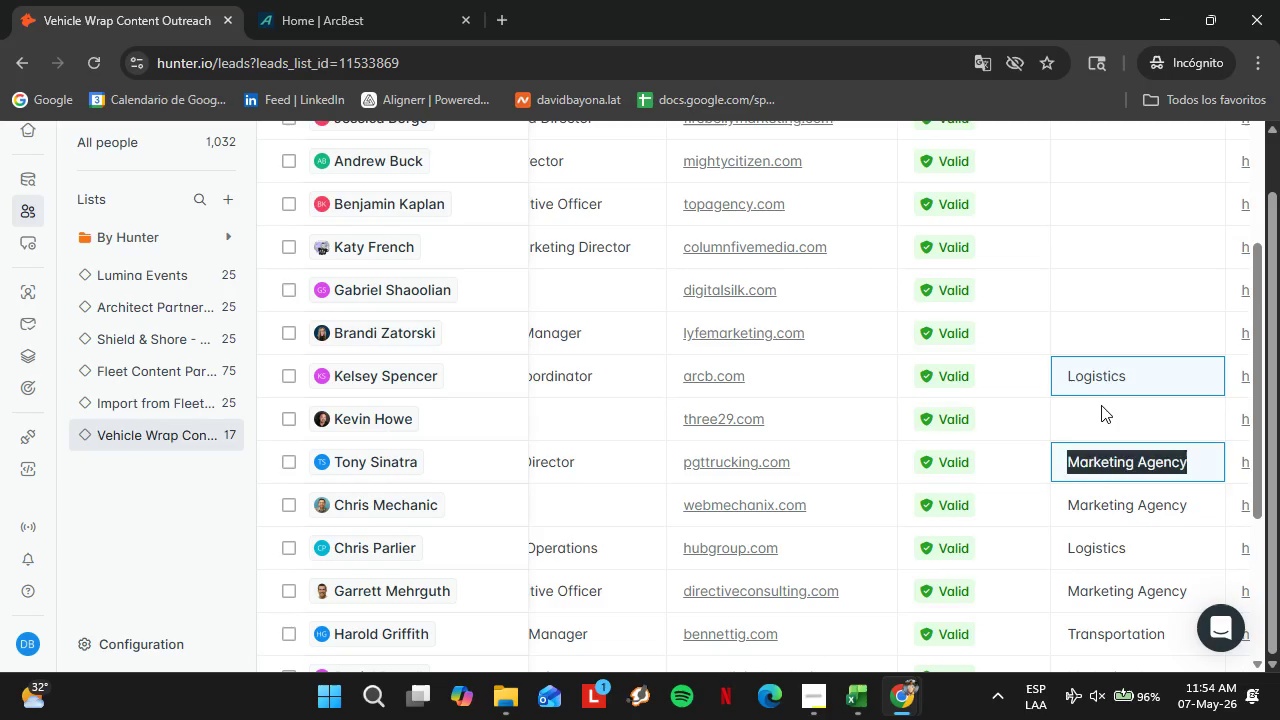 
left_click([1101, 405])
 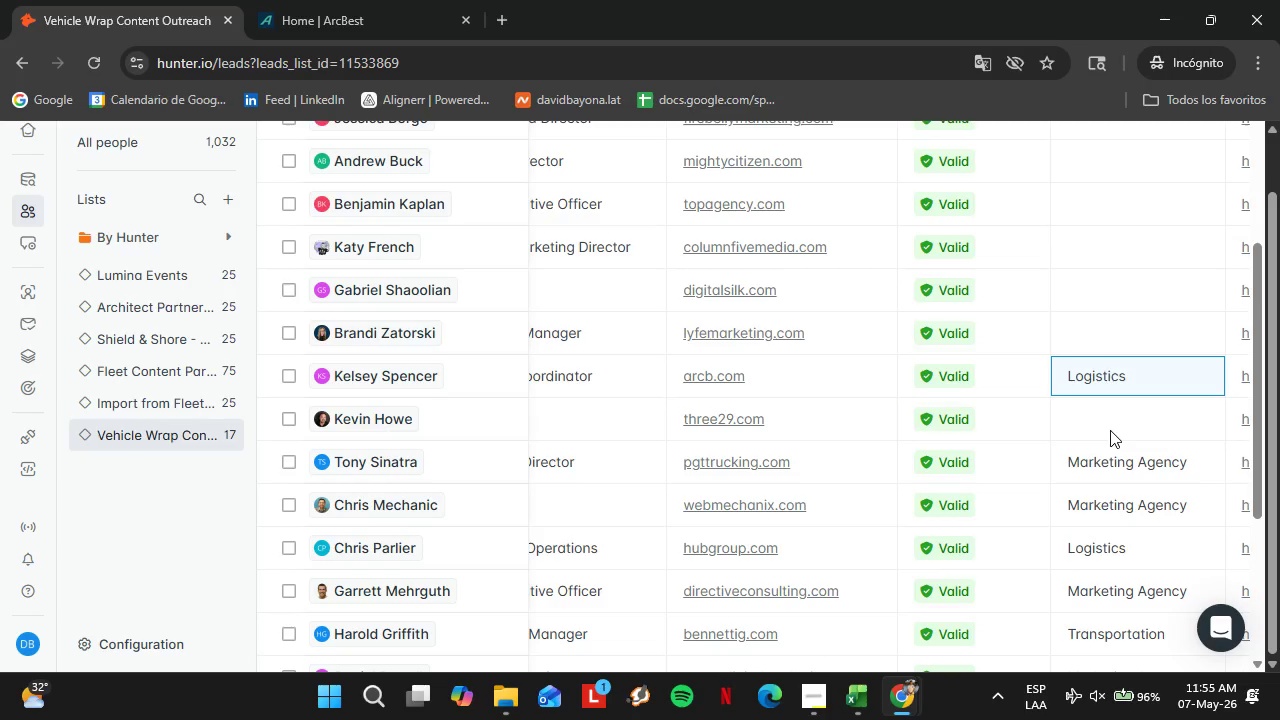 
double_click([1110, 430])
 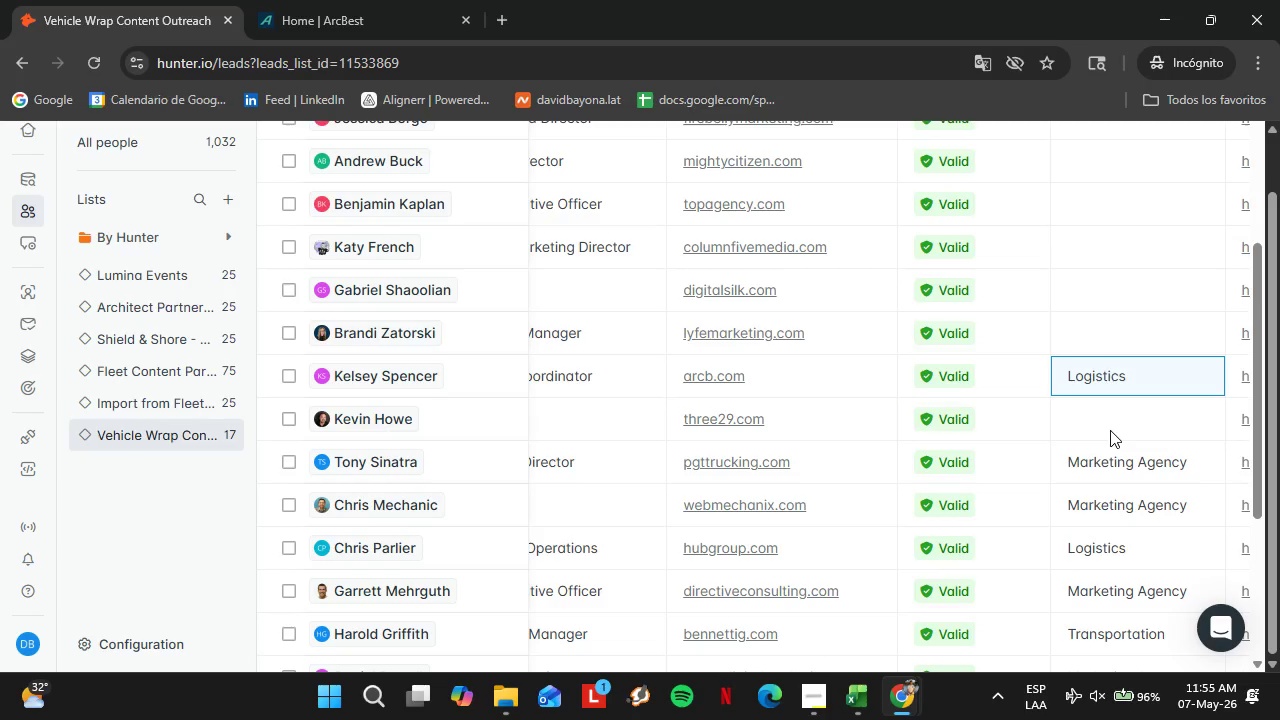 
triple_click([1110, 430])
 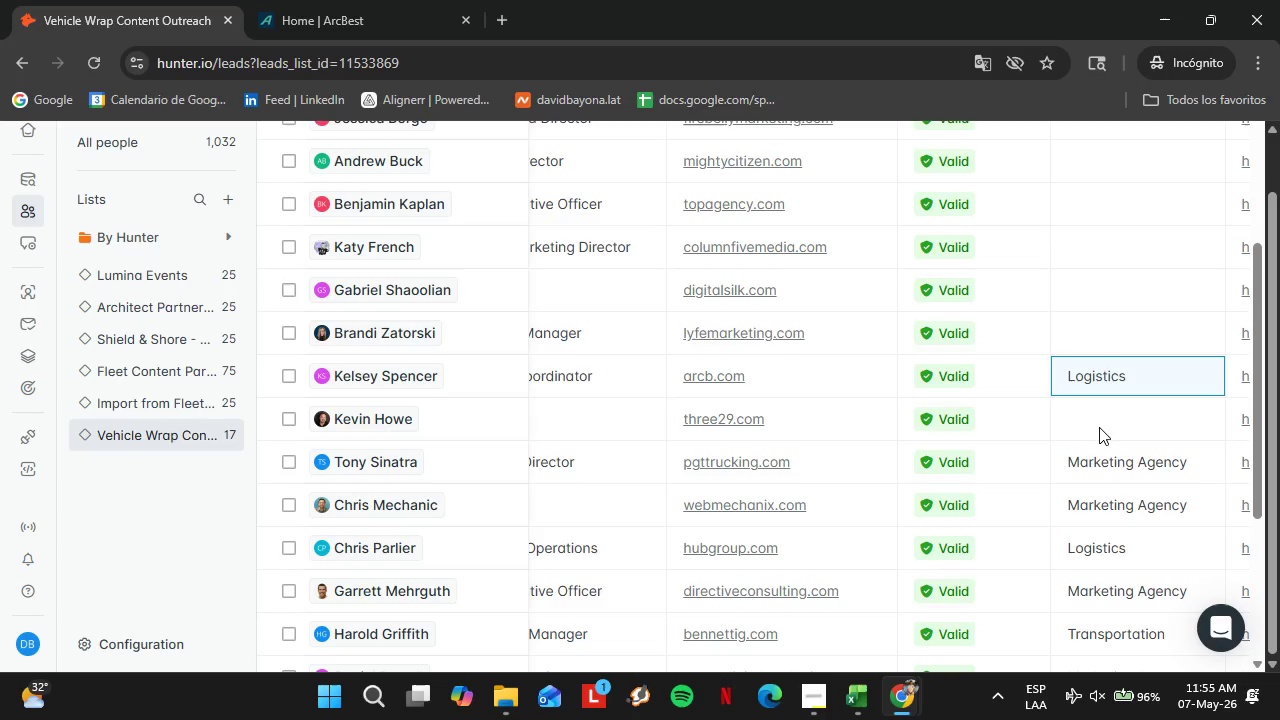 
double_click([1099, 427])
 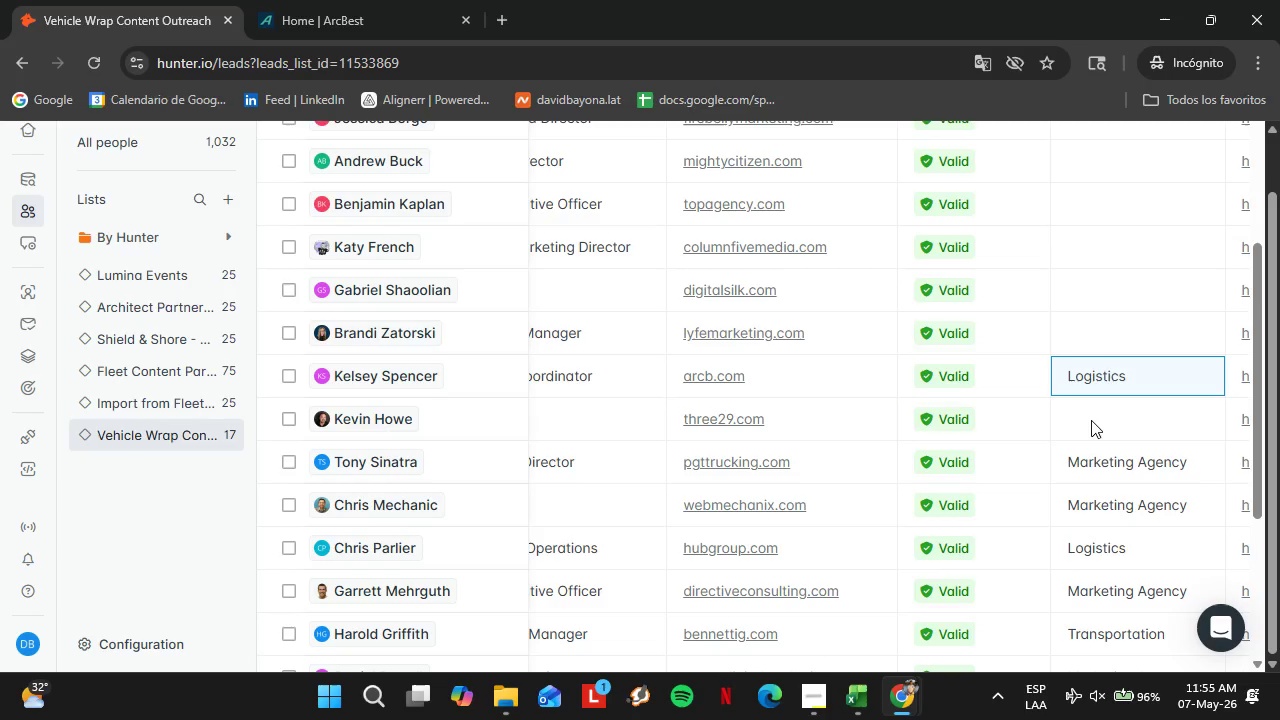 
triple_click([1091, 420])
 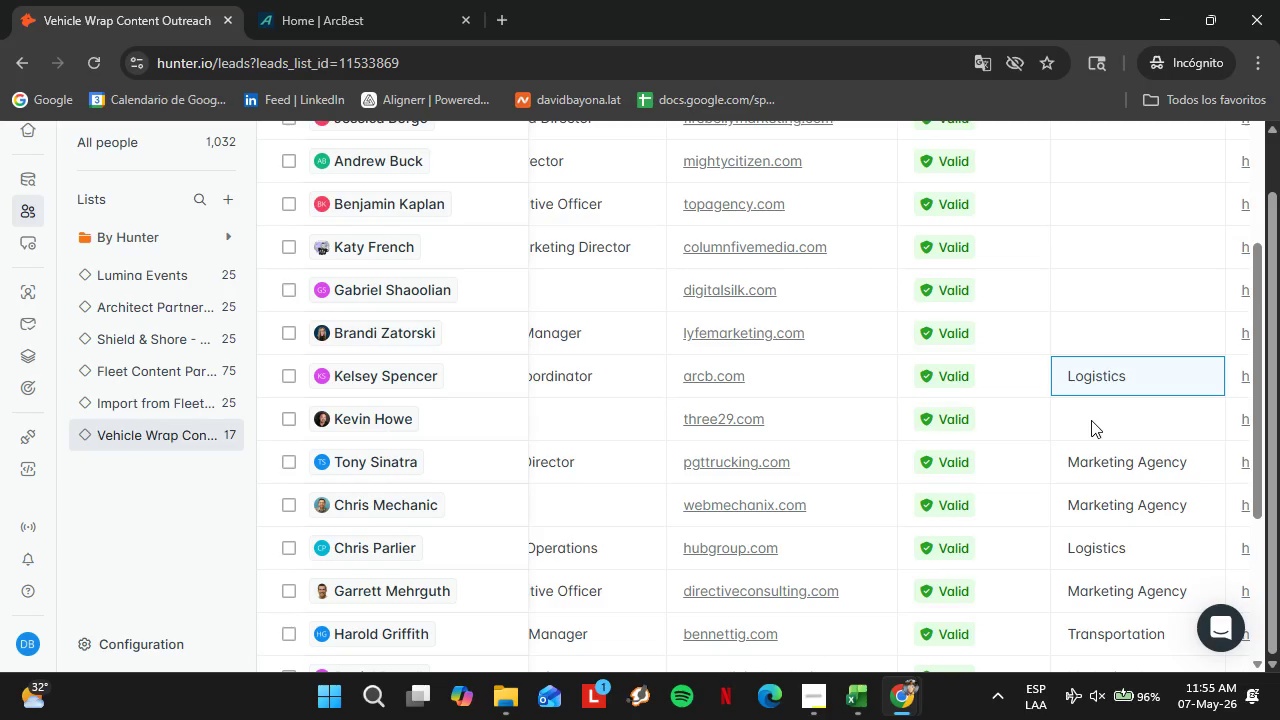 
triple_click([1091, 420])
 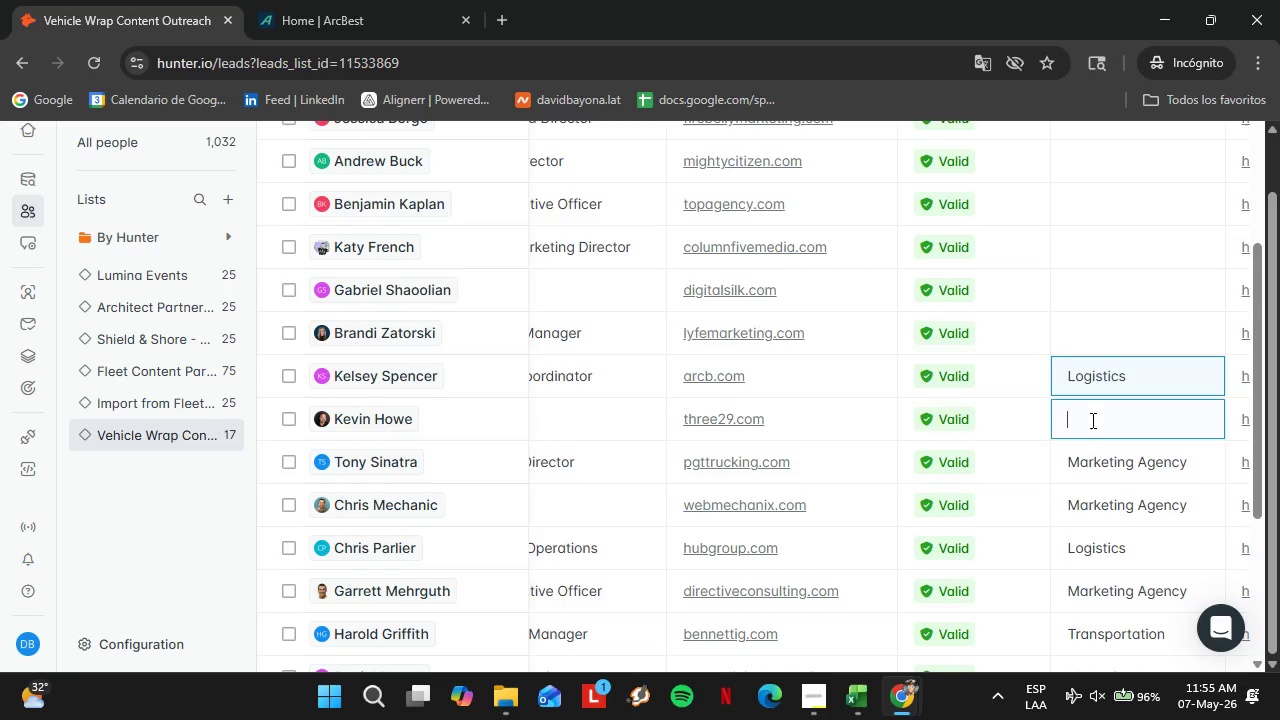 
triple_click([1091, 420])
 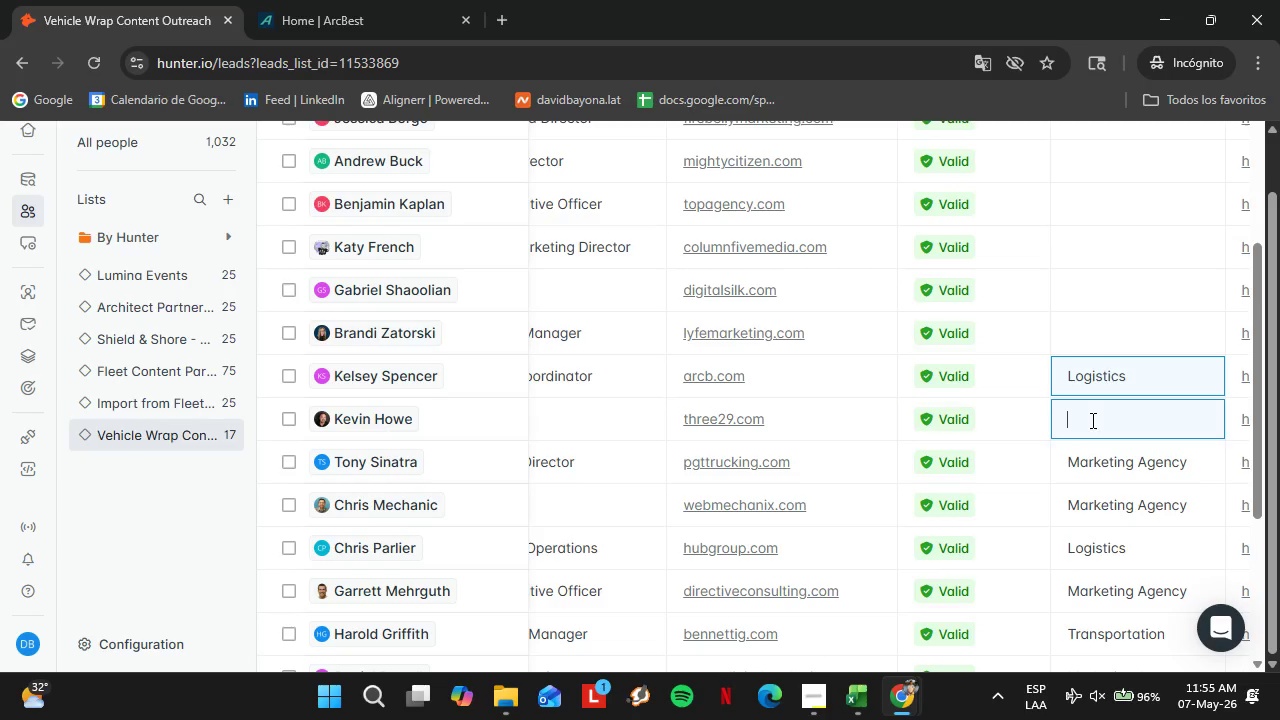 
triple_click([1091, 420])
 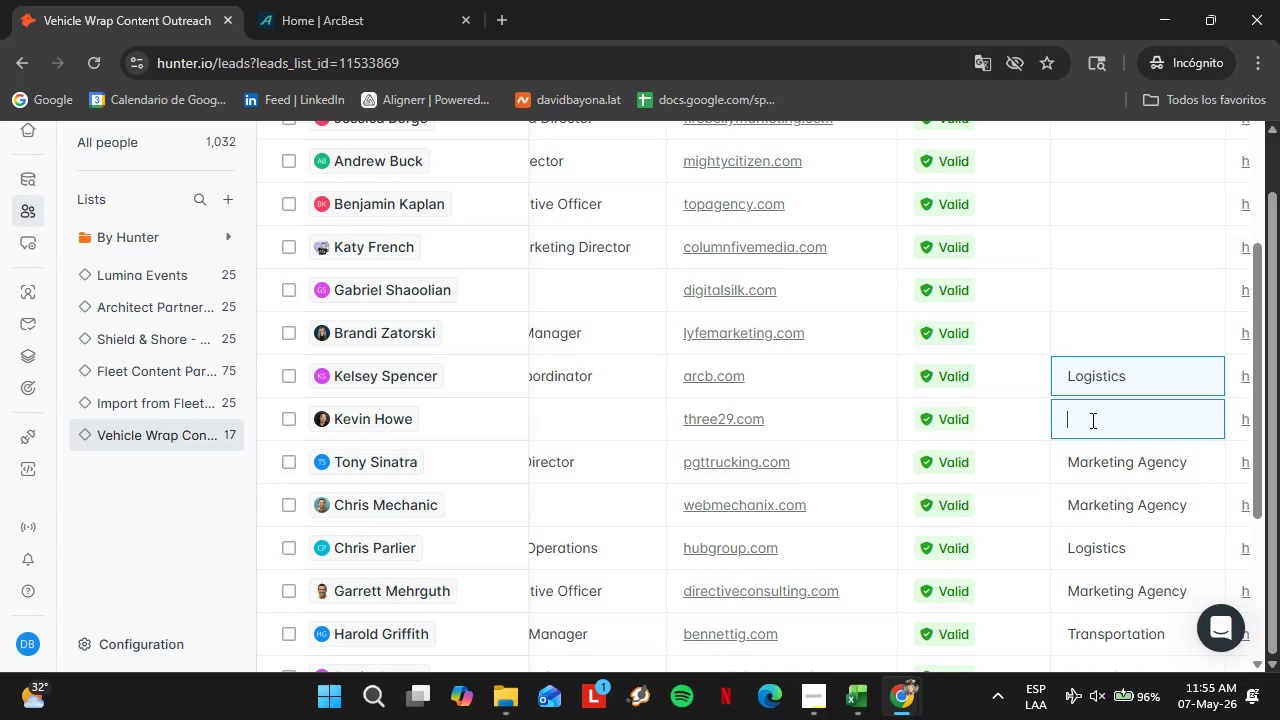 
key(Control+V)
 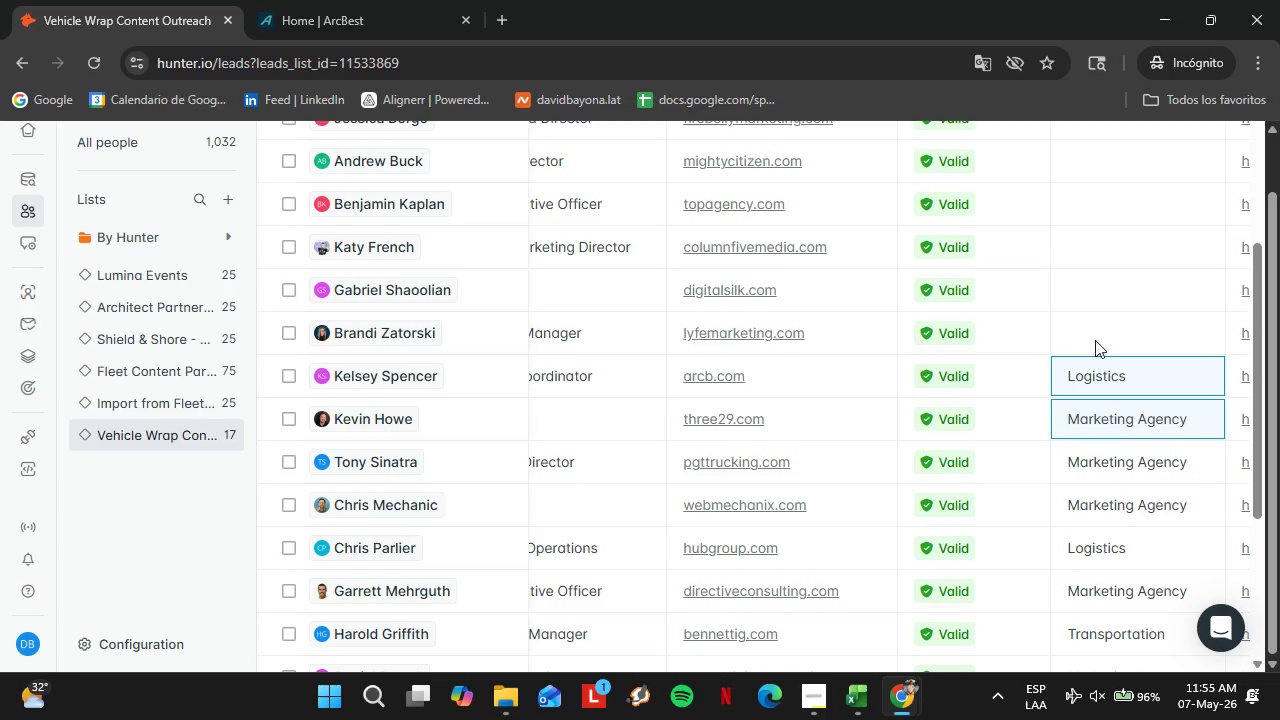 
double_click([1095, 340])
 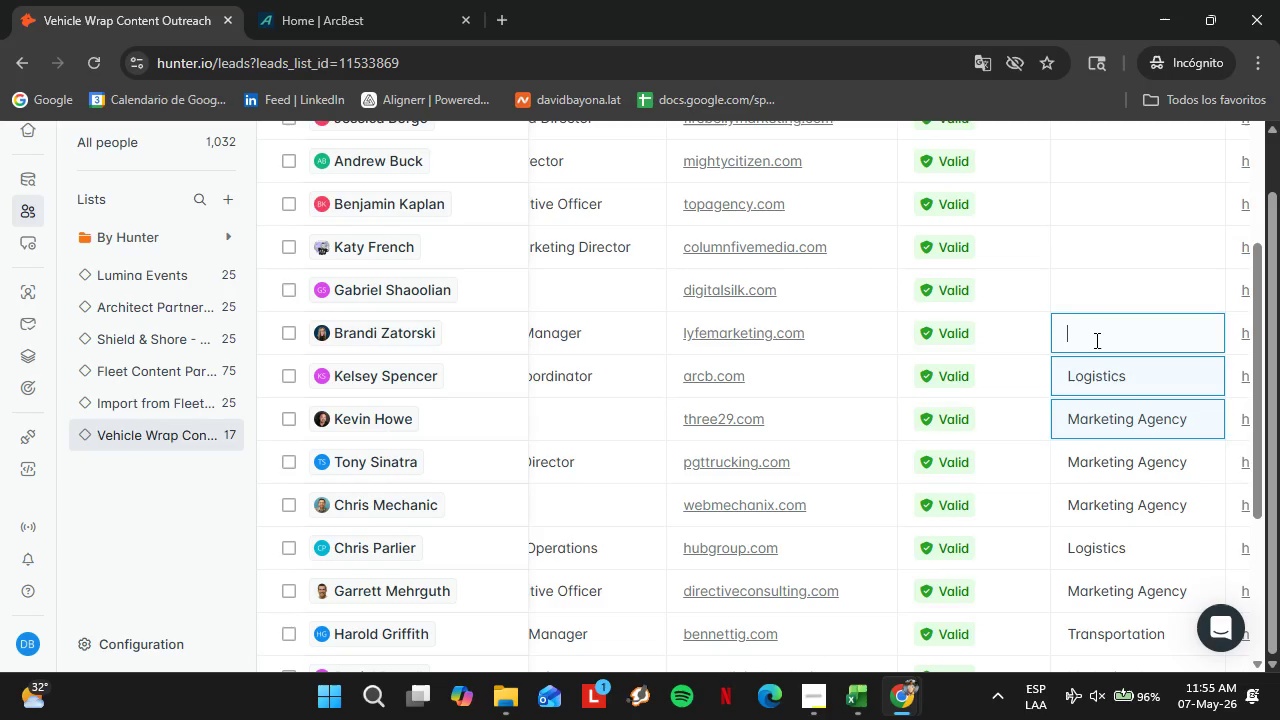 
triple_click([1095, 340])
 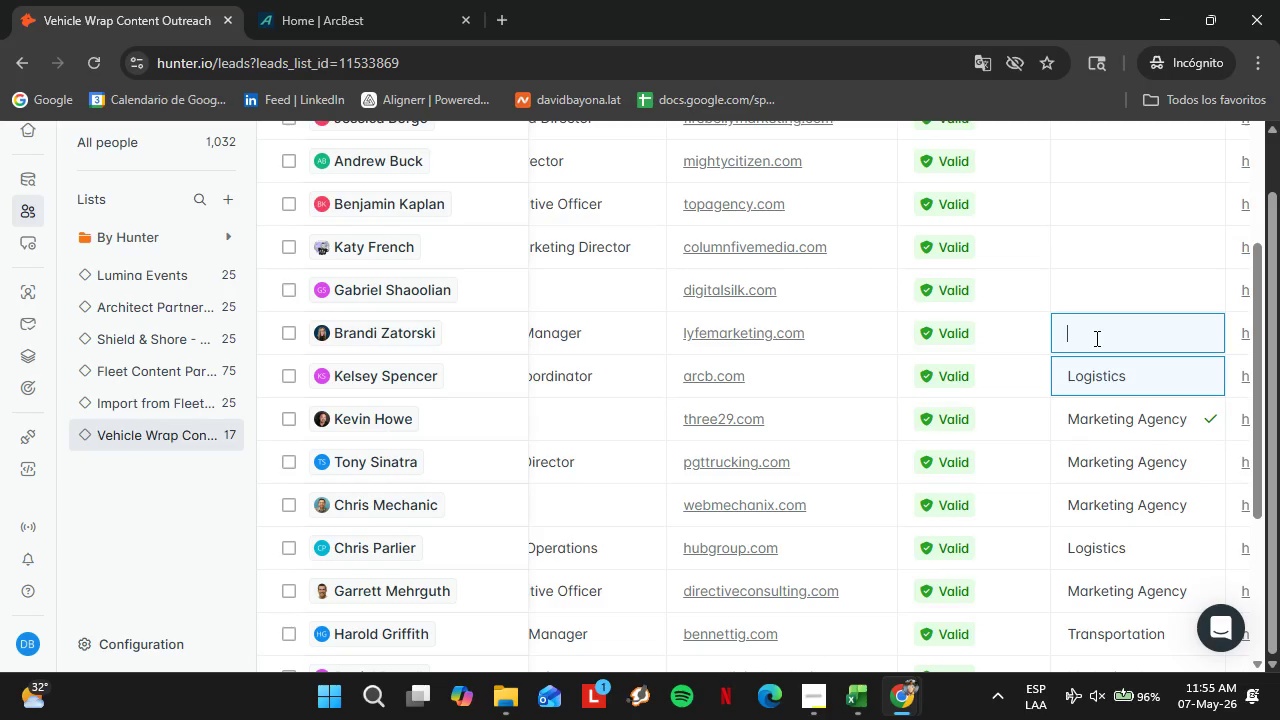 
key(Control+V)
 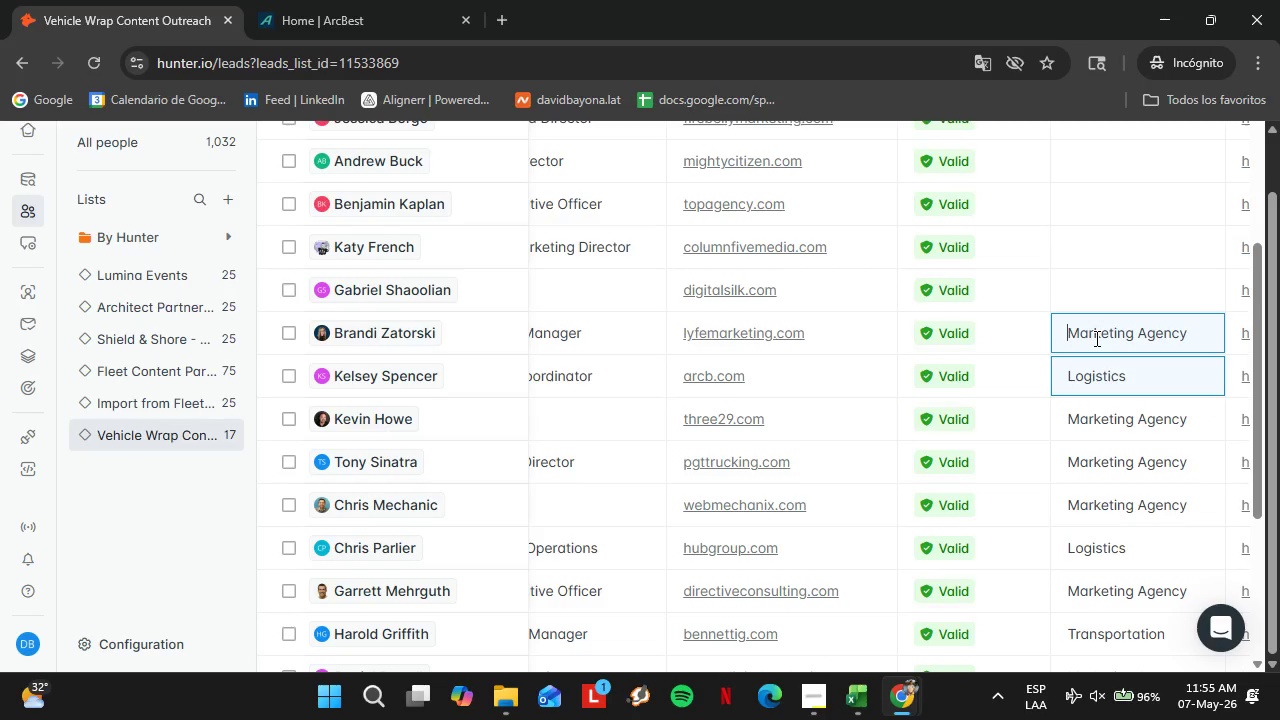 
wait(14.94)
 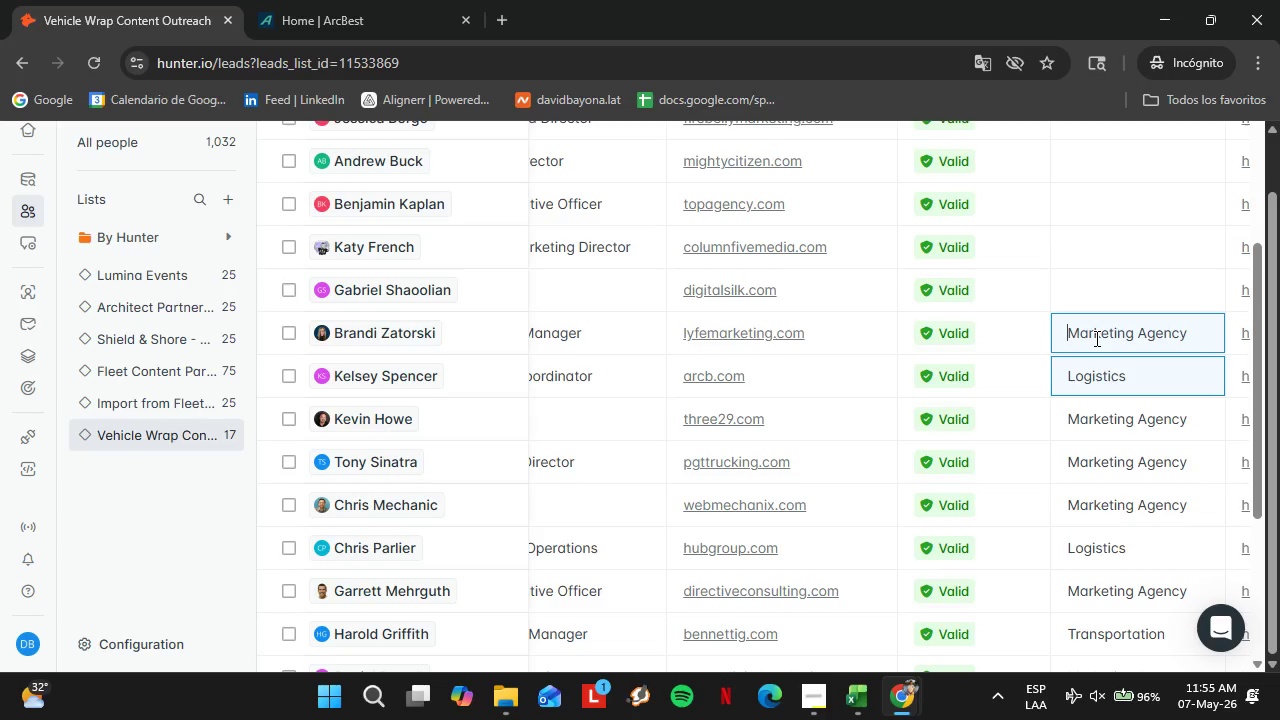 
scroll: coordinate [823, 407], scroll_direction: down, amount: 4.0
 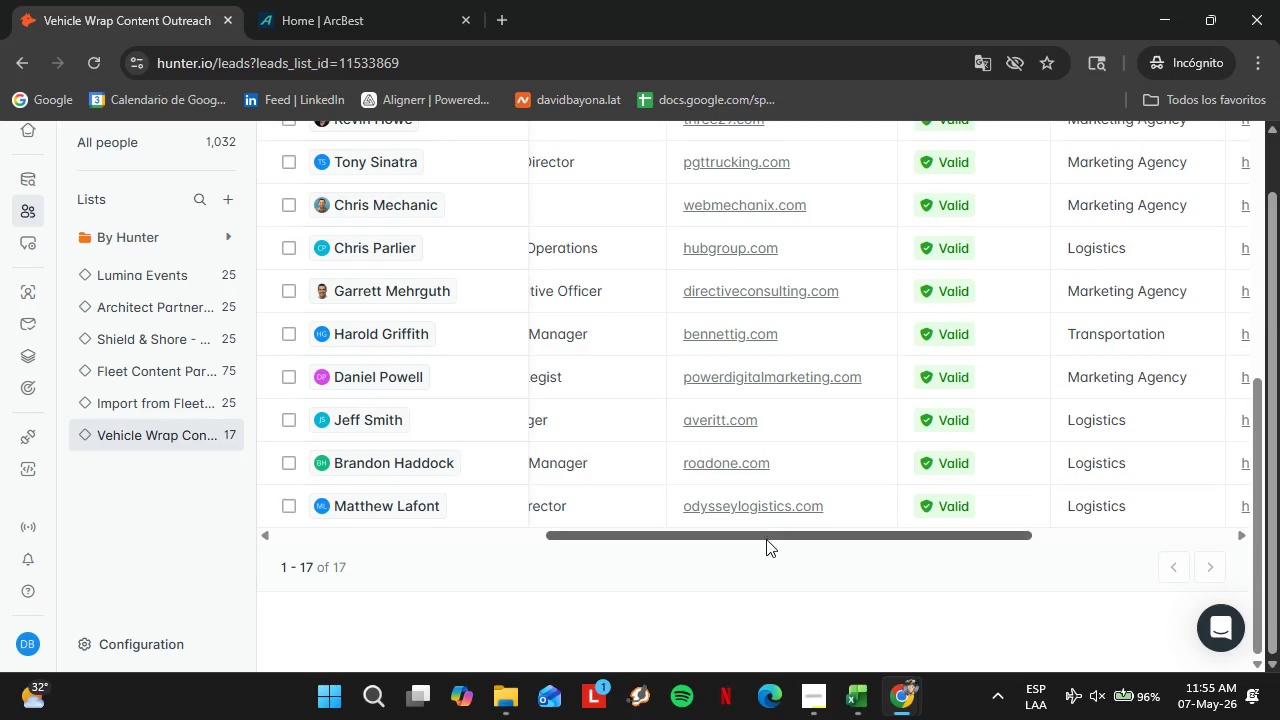 
left_click_drag(start_coordinate=[764, 539], to_coordinate=[944, 562])
 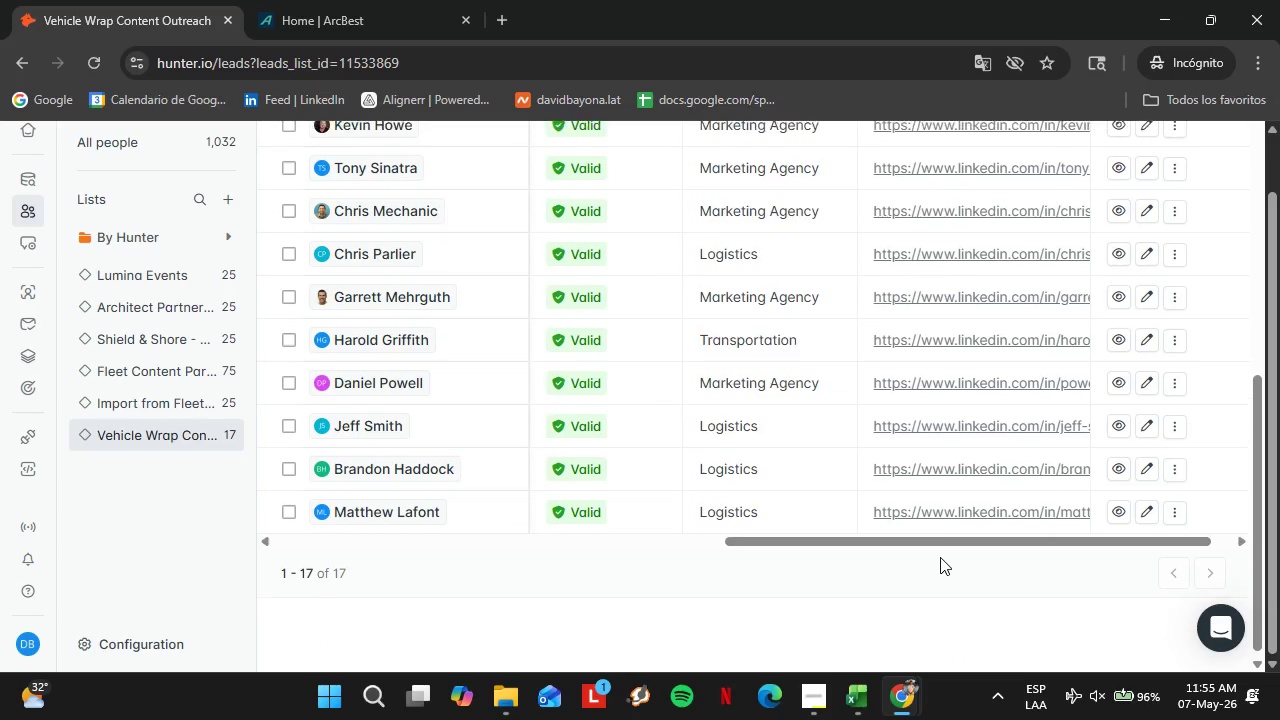 
scroll: coordinate [939, 557], scroll_direction: up, amount: 4.0
 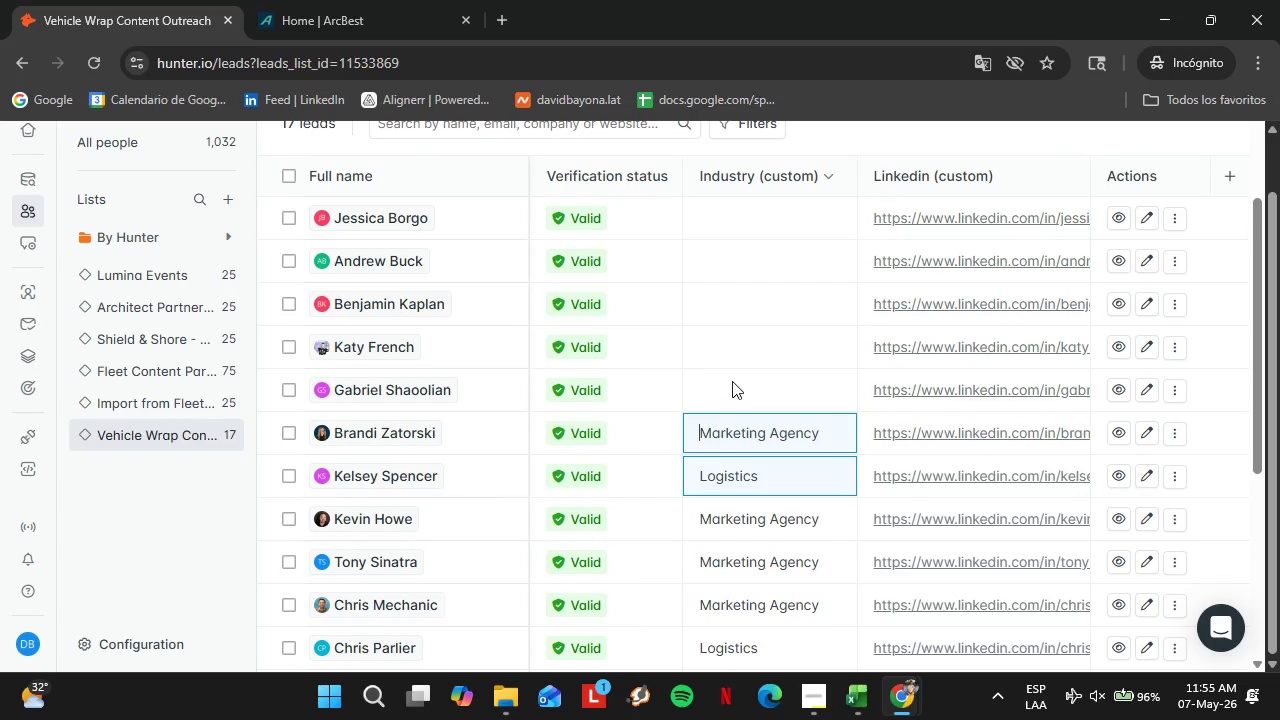 
double_click([732, 381])
 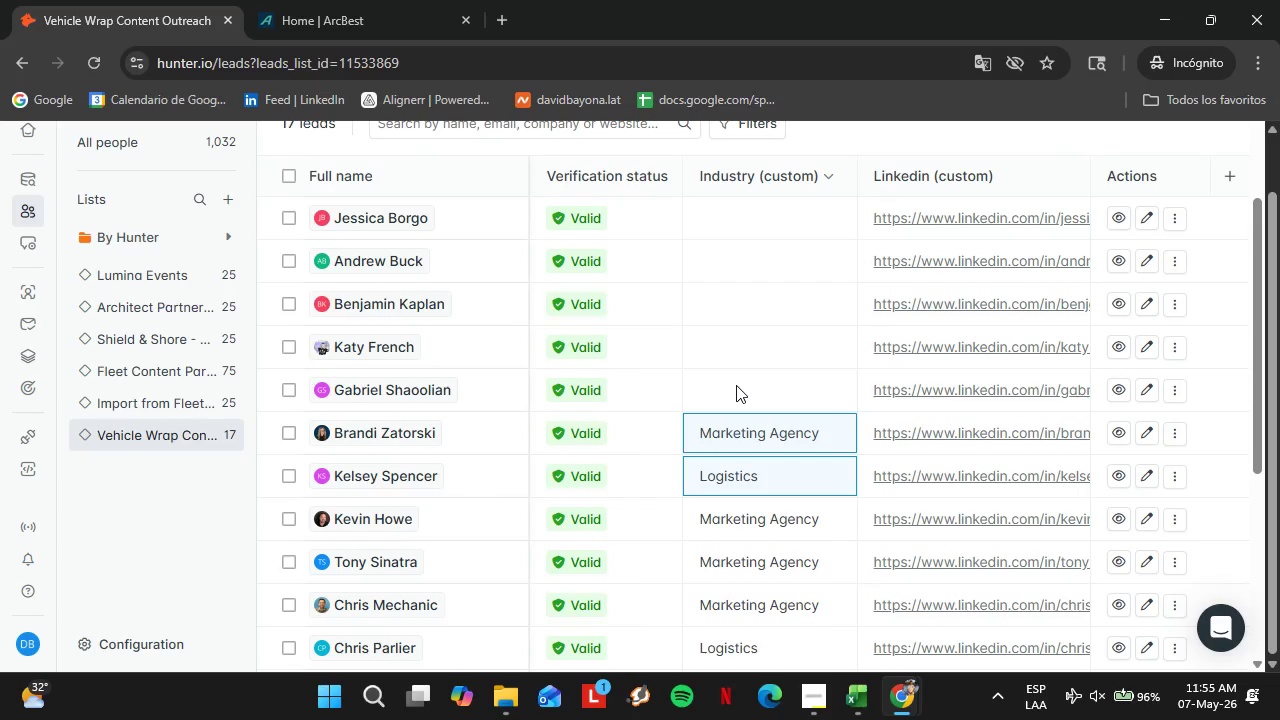 
triple_click([736, 385])
 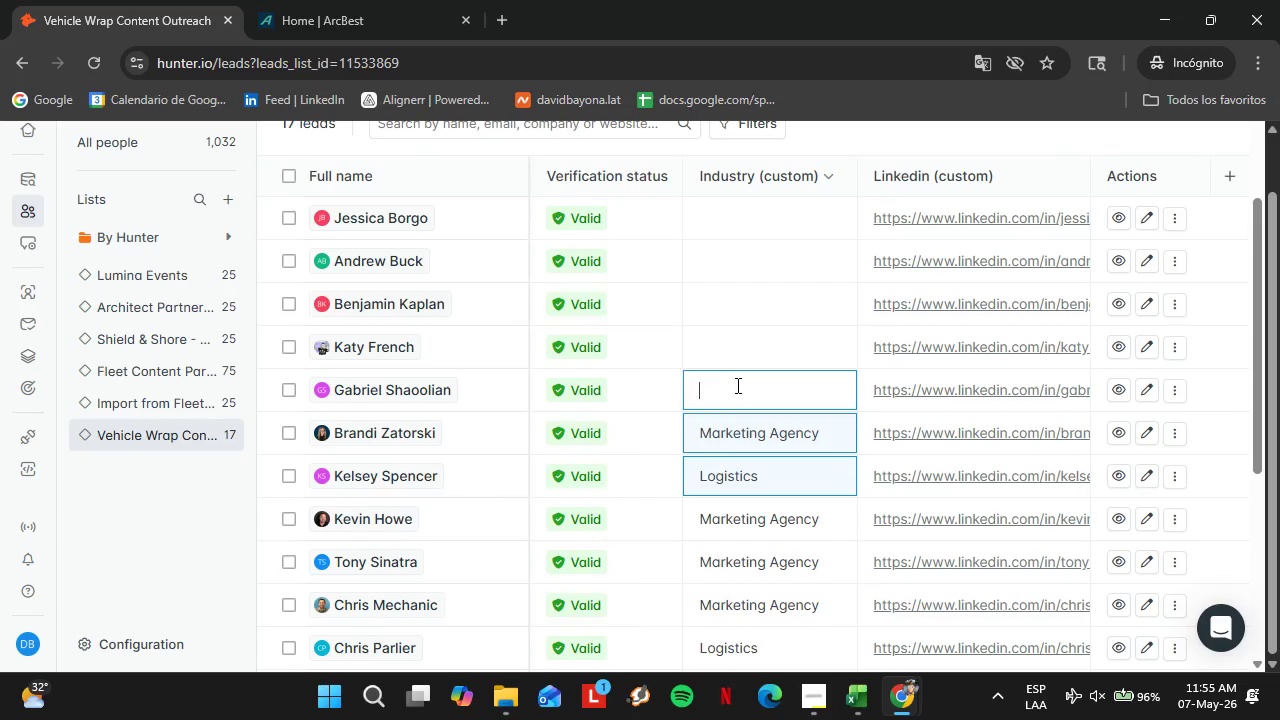 
triple_click([736, 385])
 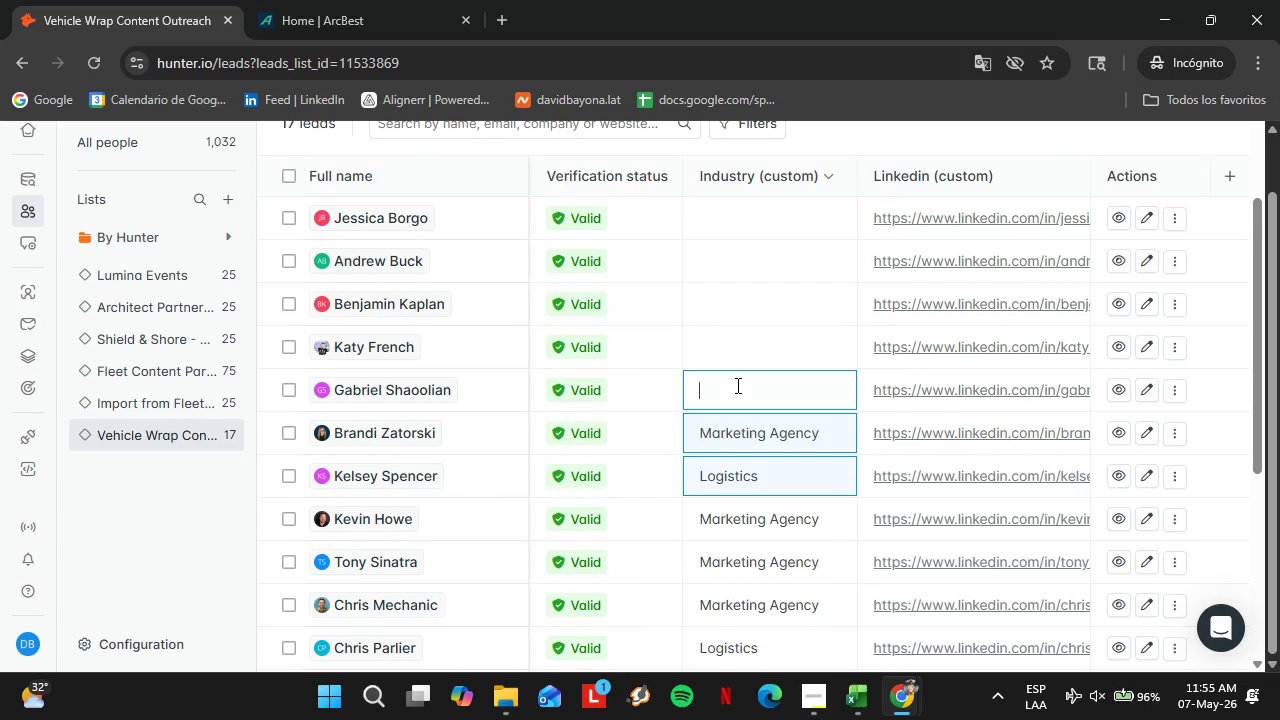 
triple_click([736, 385])
 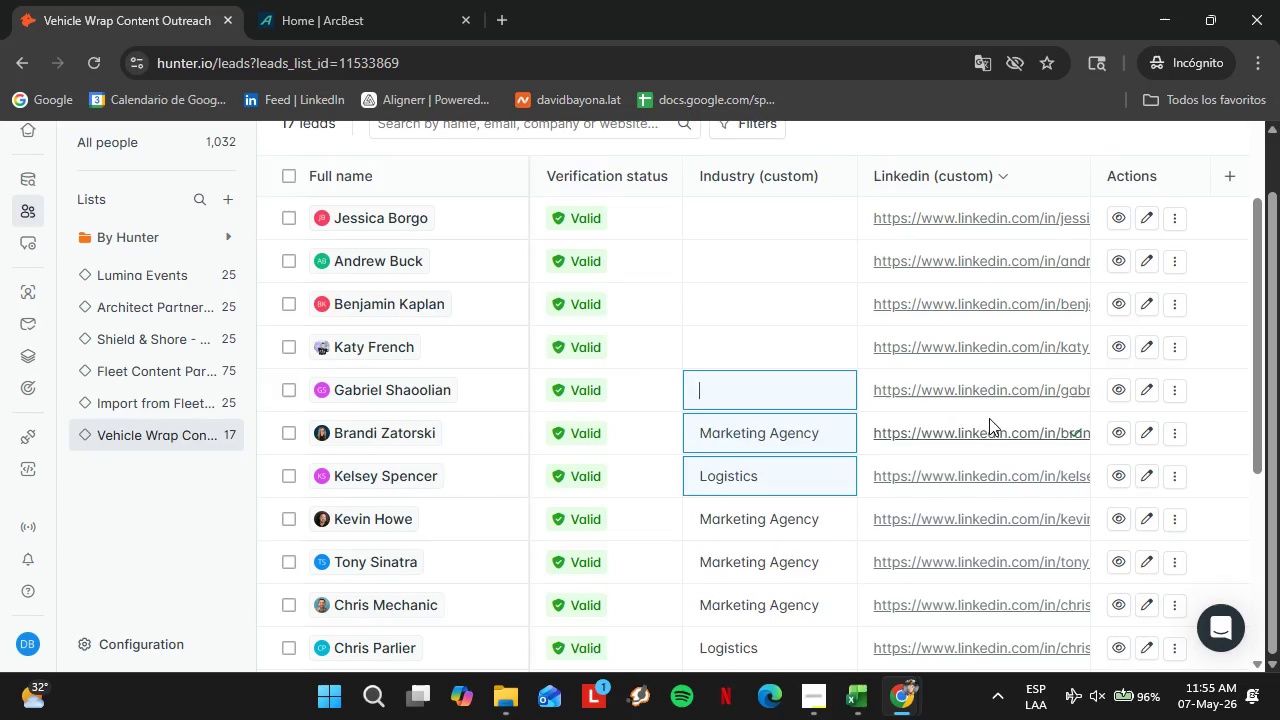 
scroll: coordinate [991, 511], scroll_direction: down, amount: 5.0
 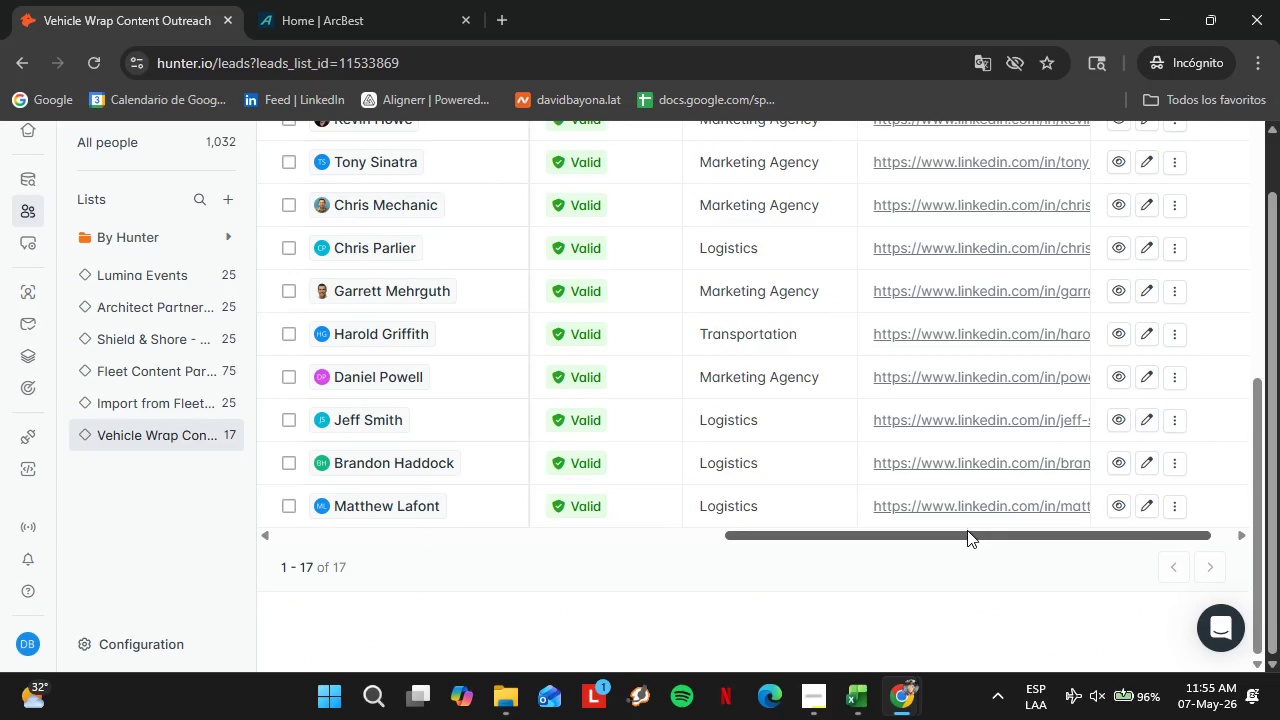 
left_click_drag(start_coordinate=[961, 532], to_coordinate=[905, 544])
 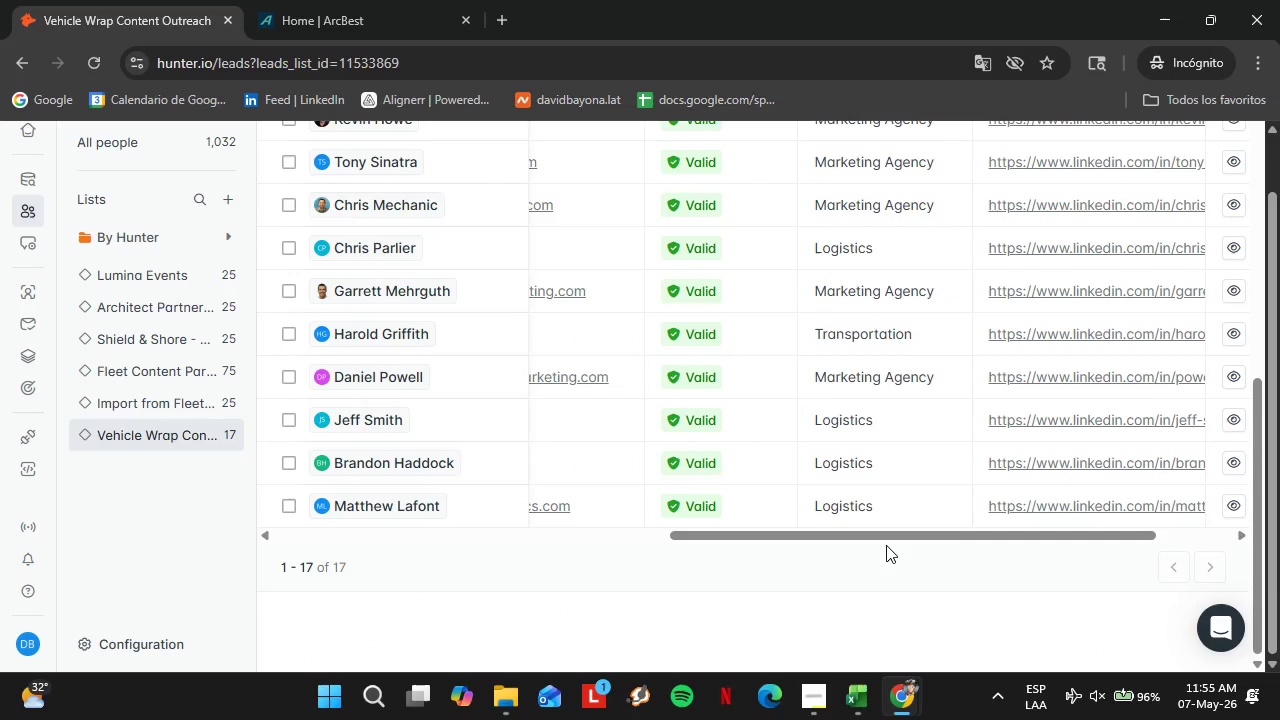 
left_click_drag(start_coordinate=[893, 546], to_coordinate=[885, 545])
 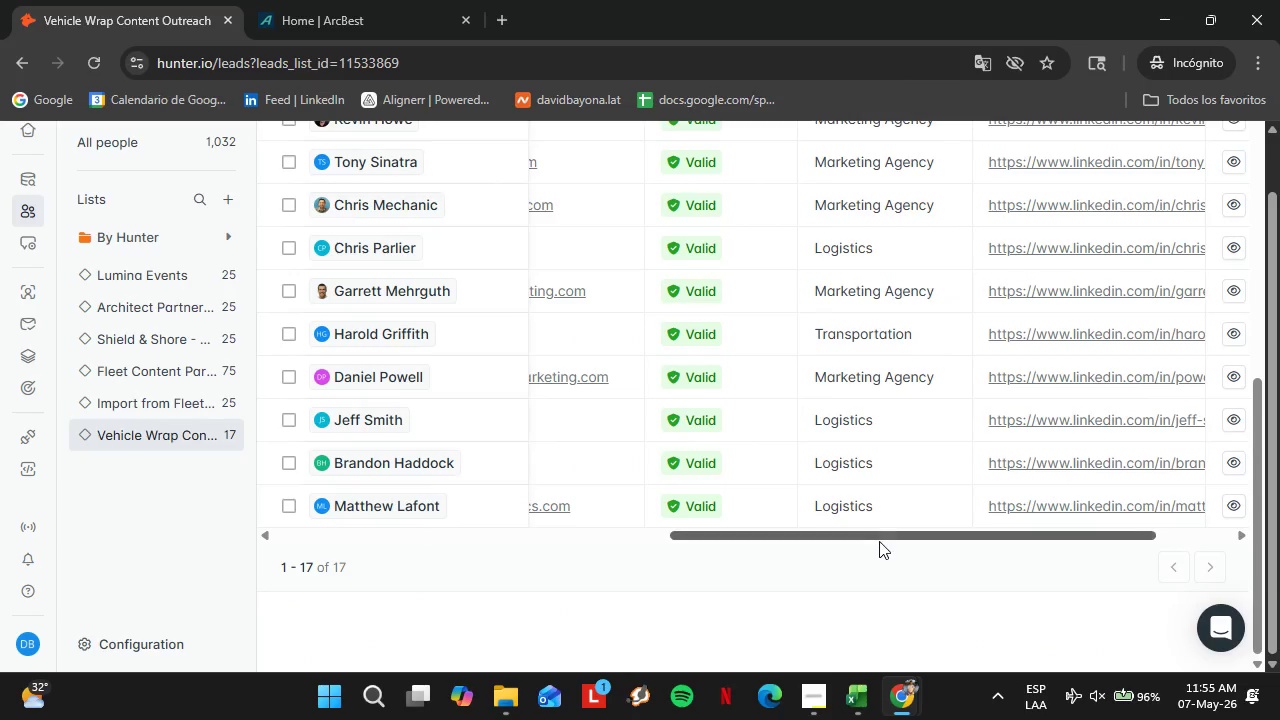 
left_click_drag(start_coordinate=[879, 541], to_coordinate=[809, 530])
 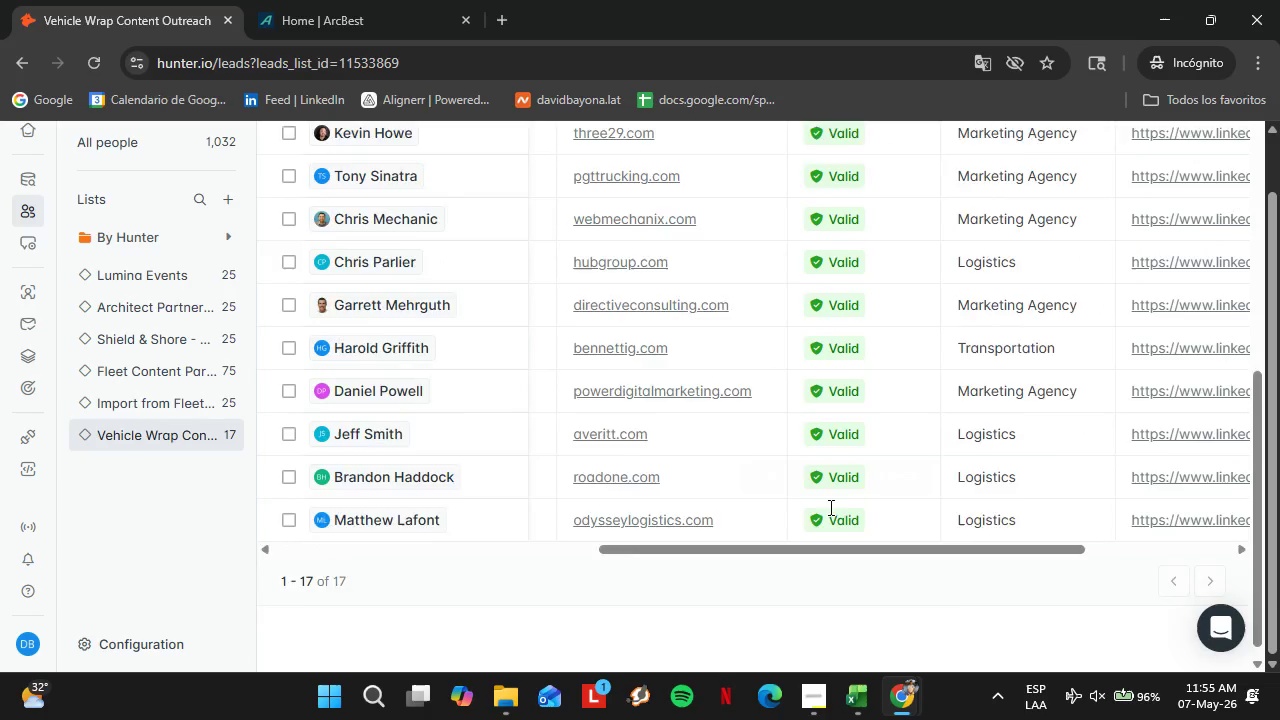 
scroll: coordinate [829, 507], scroll_direction: up, amount: 4.0
 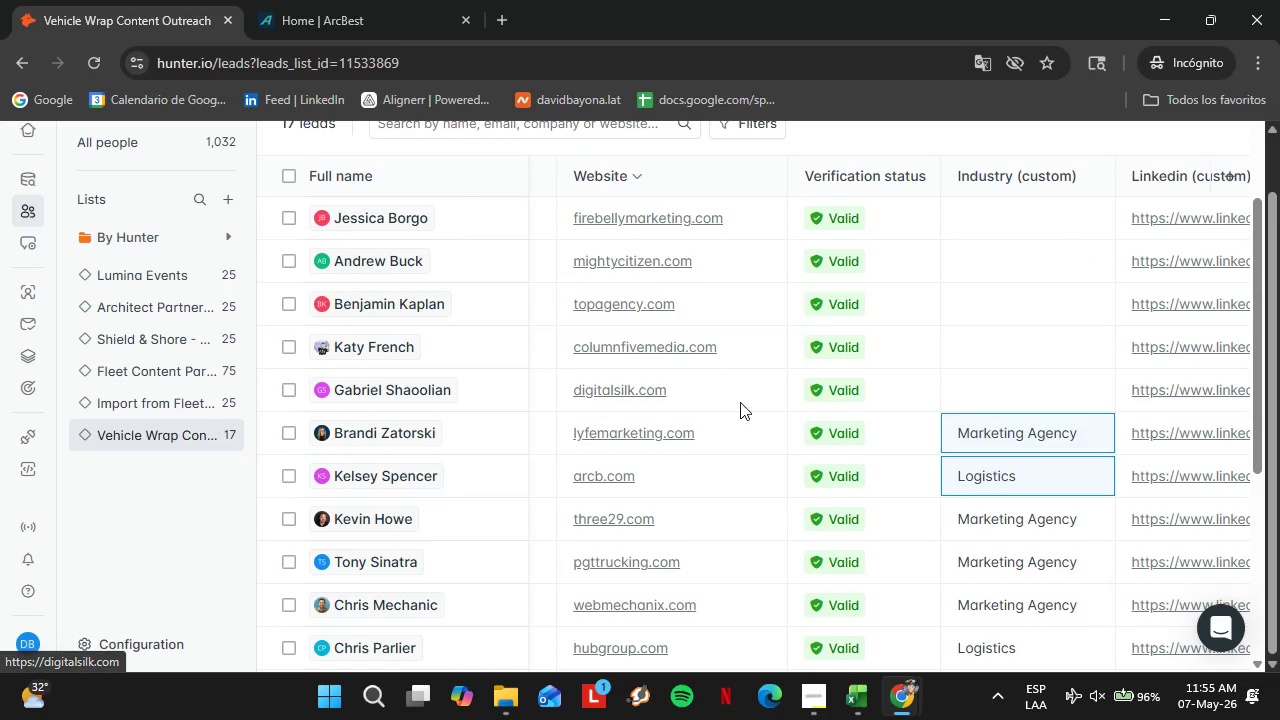 
left_click_drag(start_coordinate=[1093, 436], to_coordinate=[957, 425])
 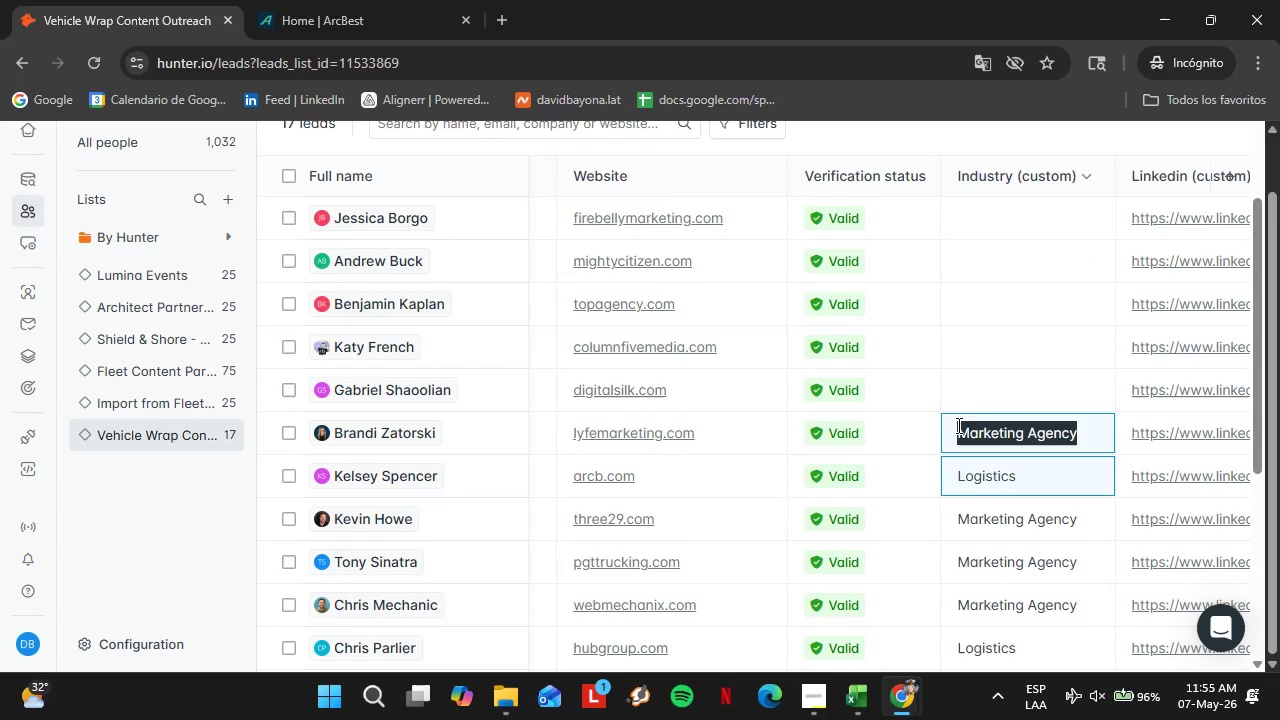 
key(Control+C)
 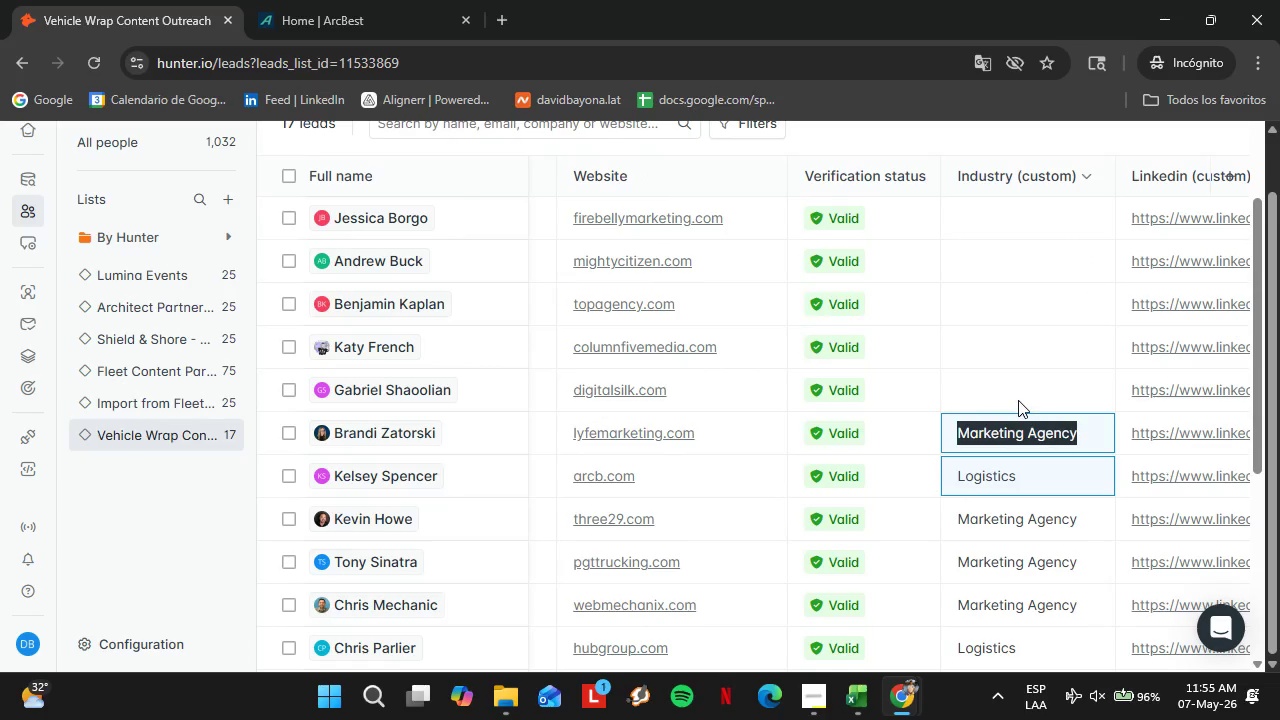 
double_click([1011, 389])
 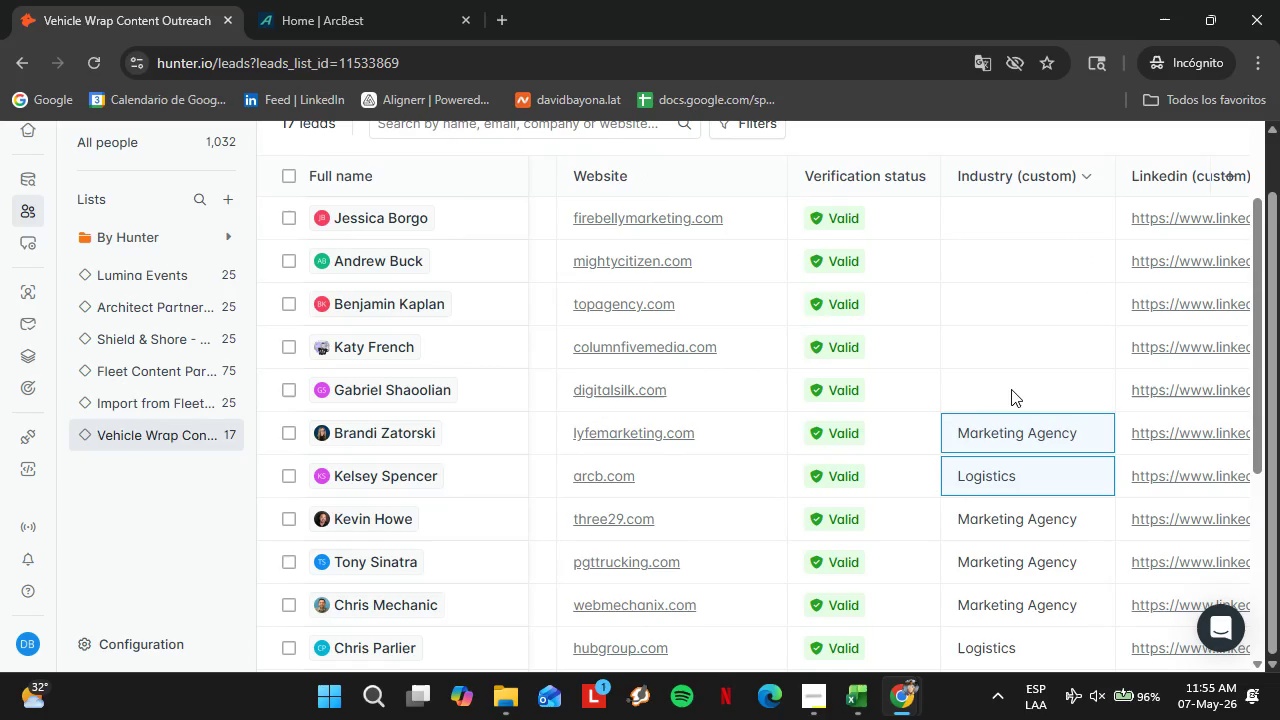 
triple_click([1011, 389])
 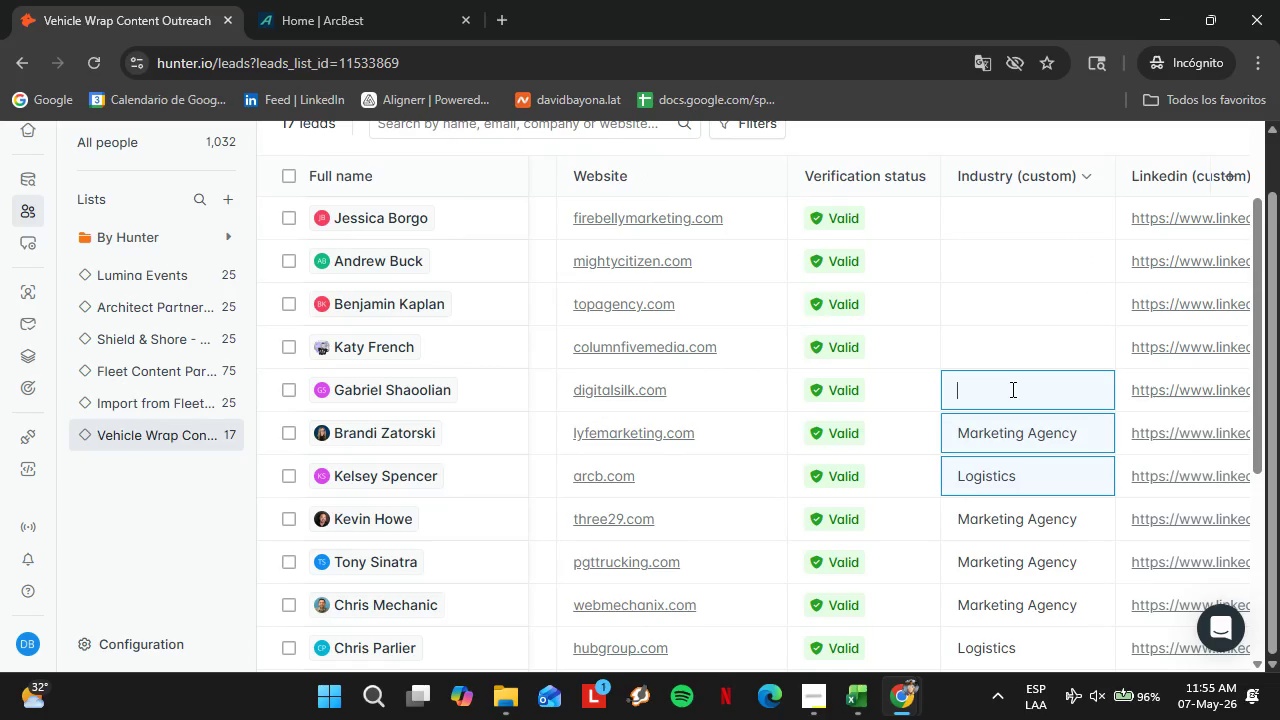 
key(Control+V)
 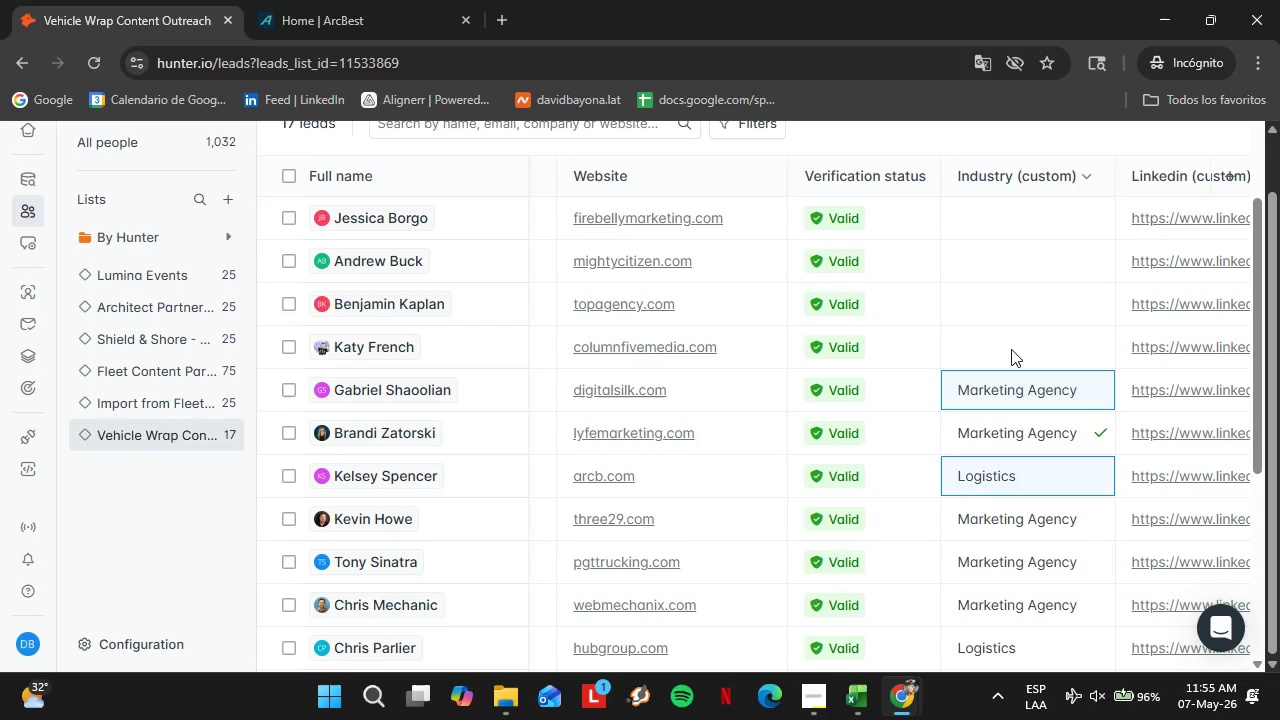 
double_click([1011, 349])
 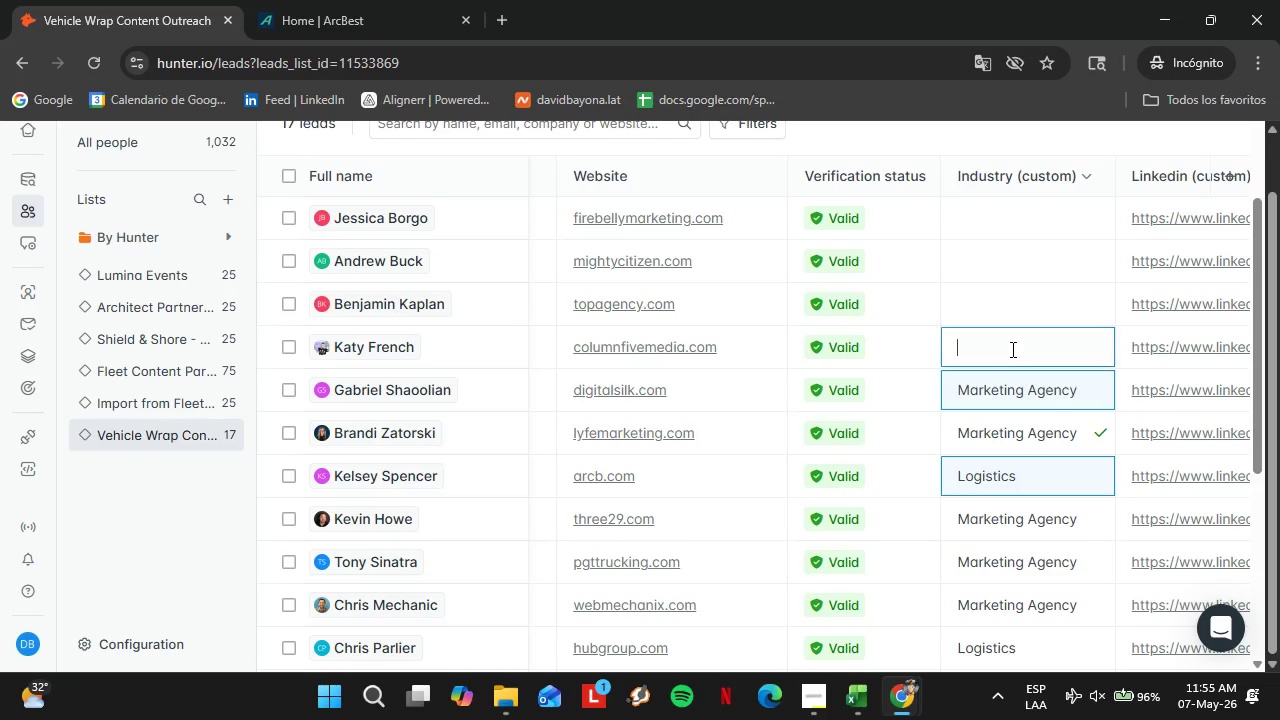 
triple_click([1011, 349])
 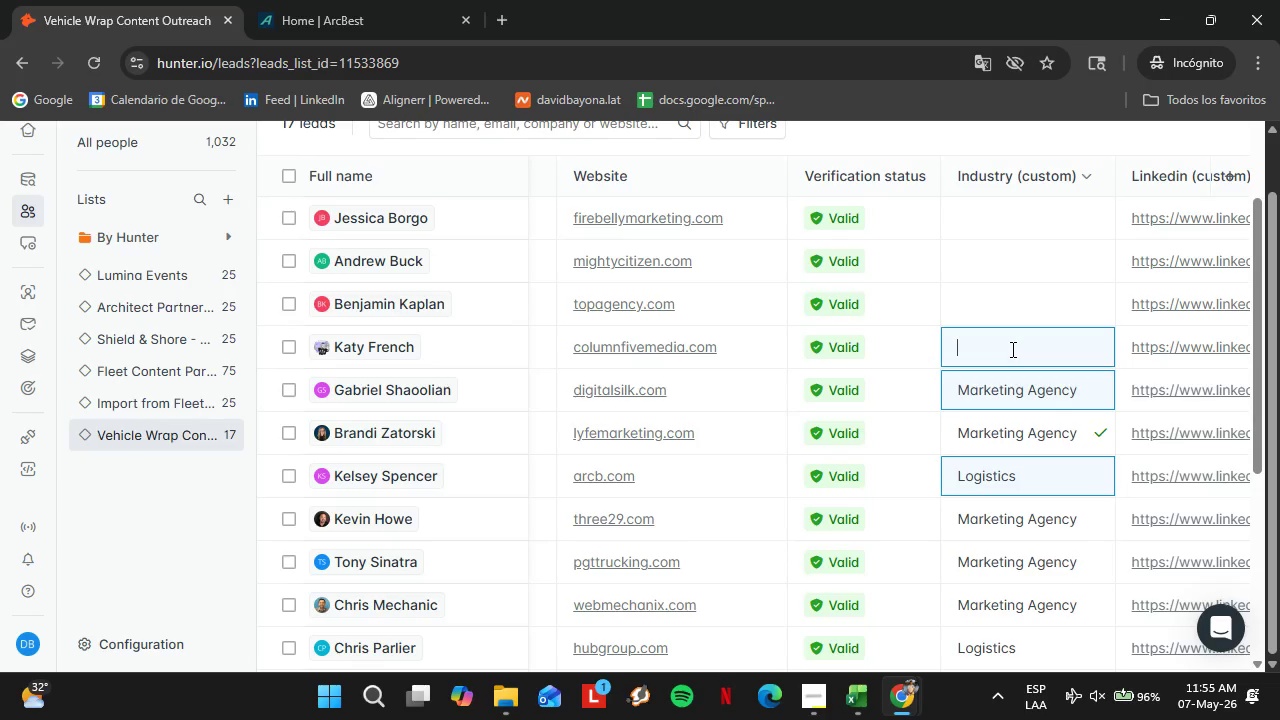 
key(Control+V)
 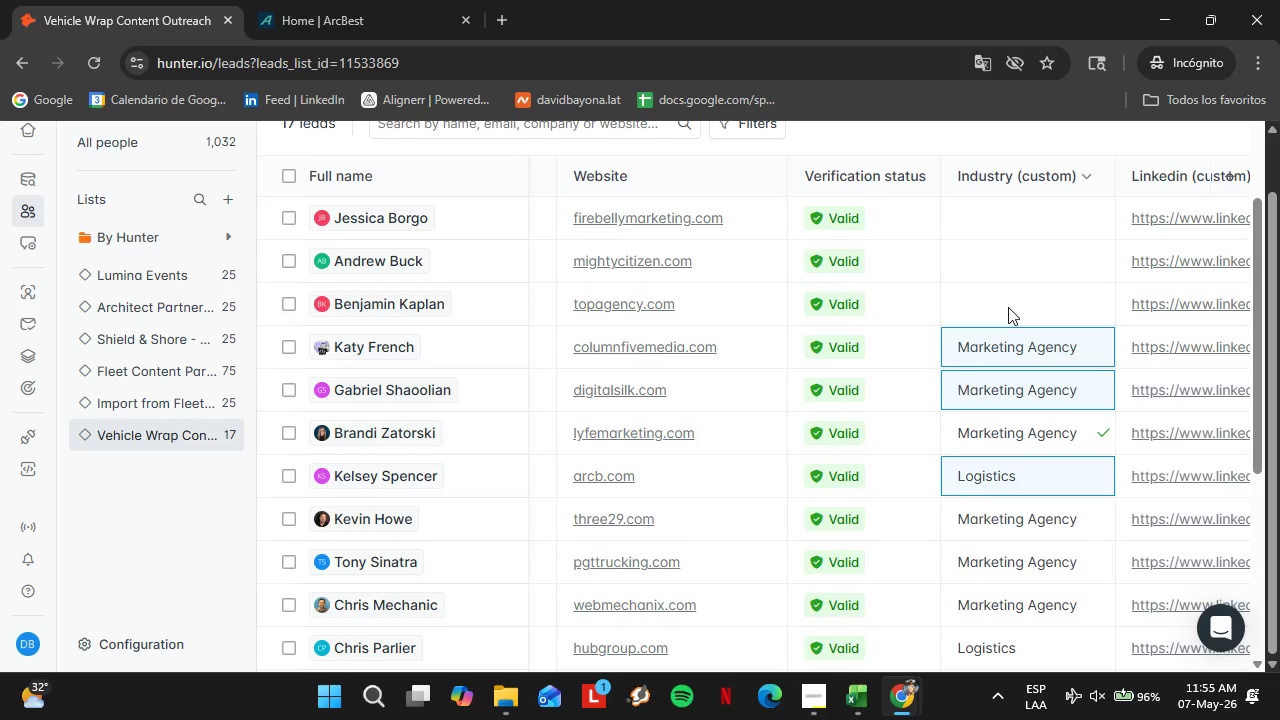 
double_click([1008, 307])
 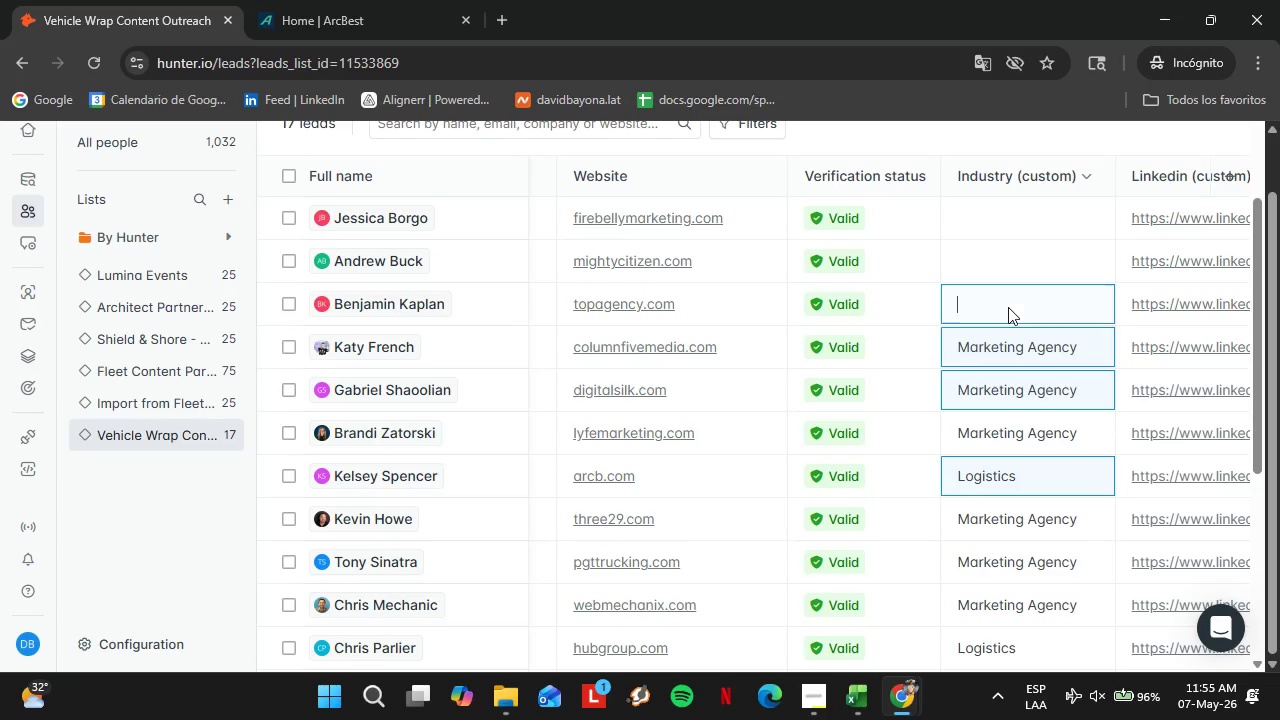 
triple_click([1008, 307])
 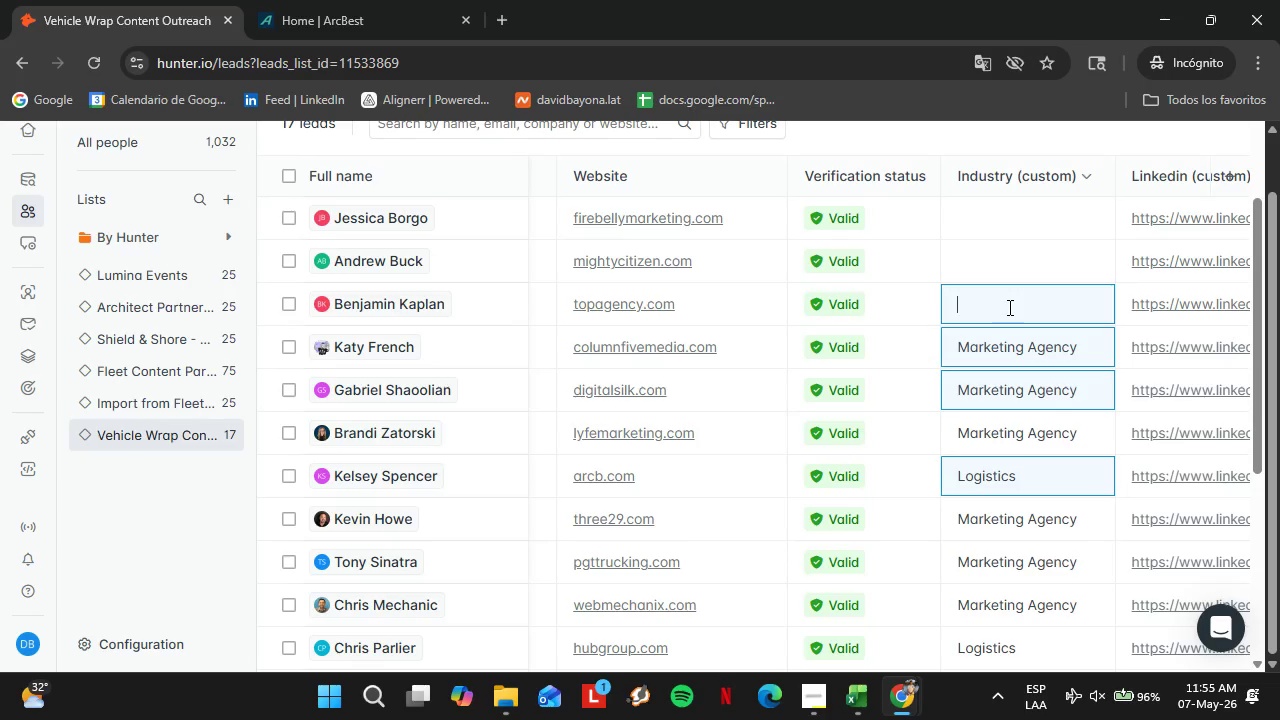 
key(Control+V)
 